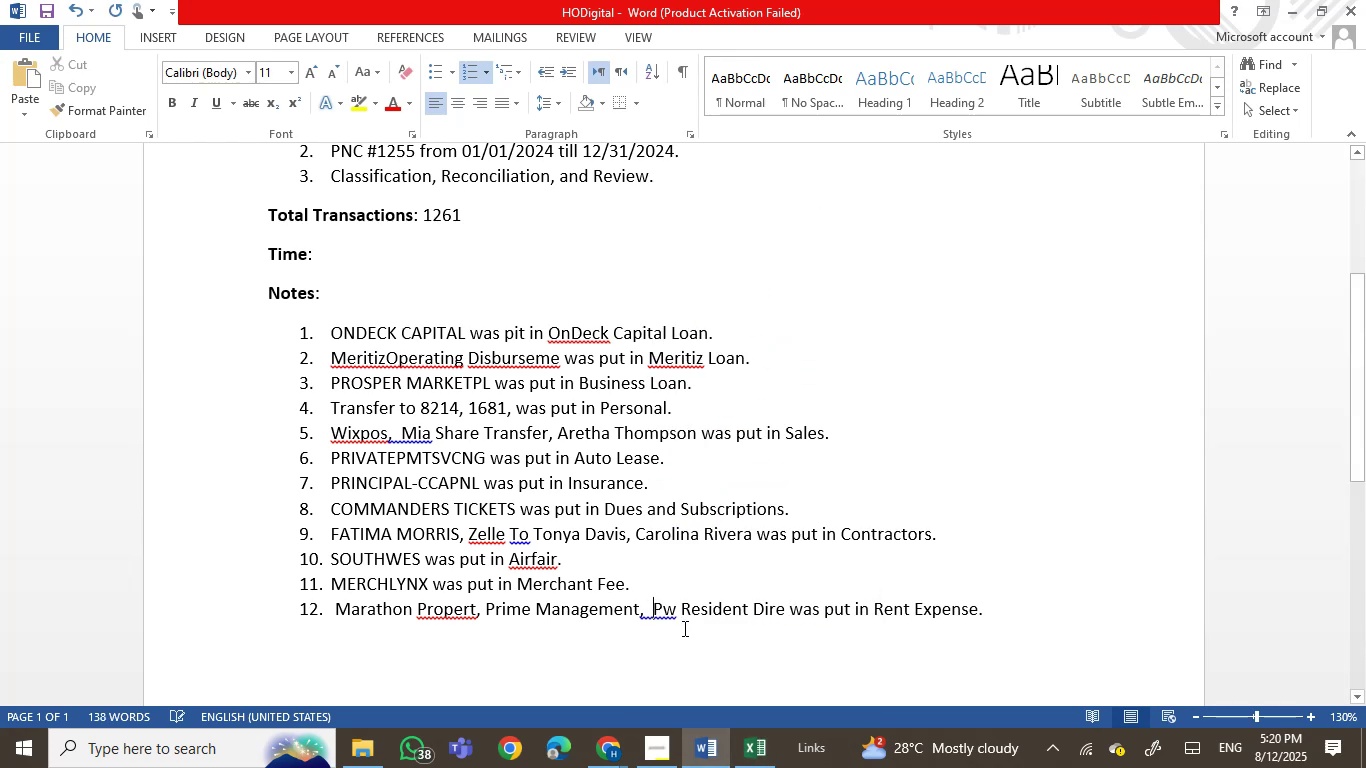 
key(Backspace)
 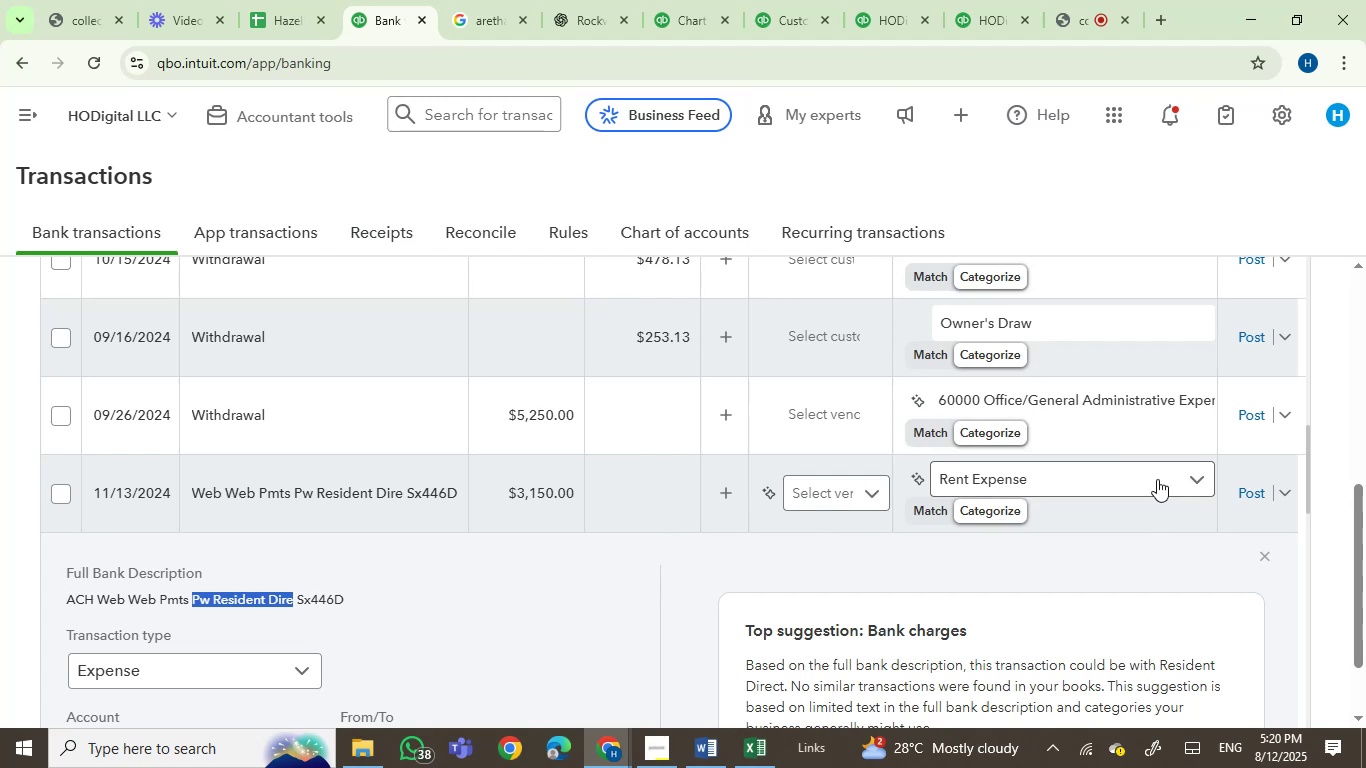 
left_click([1245, 493])
 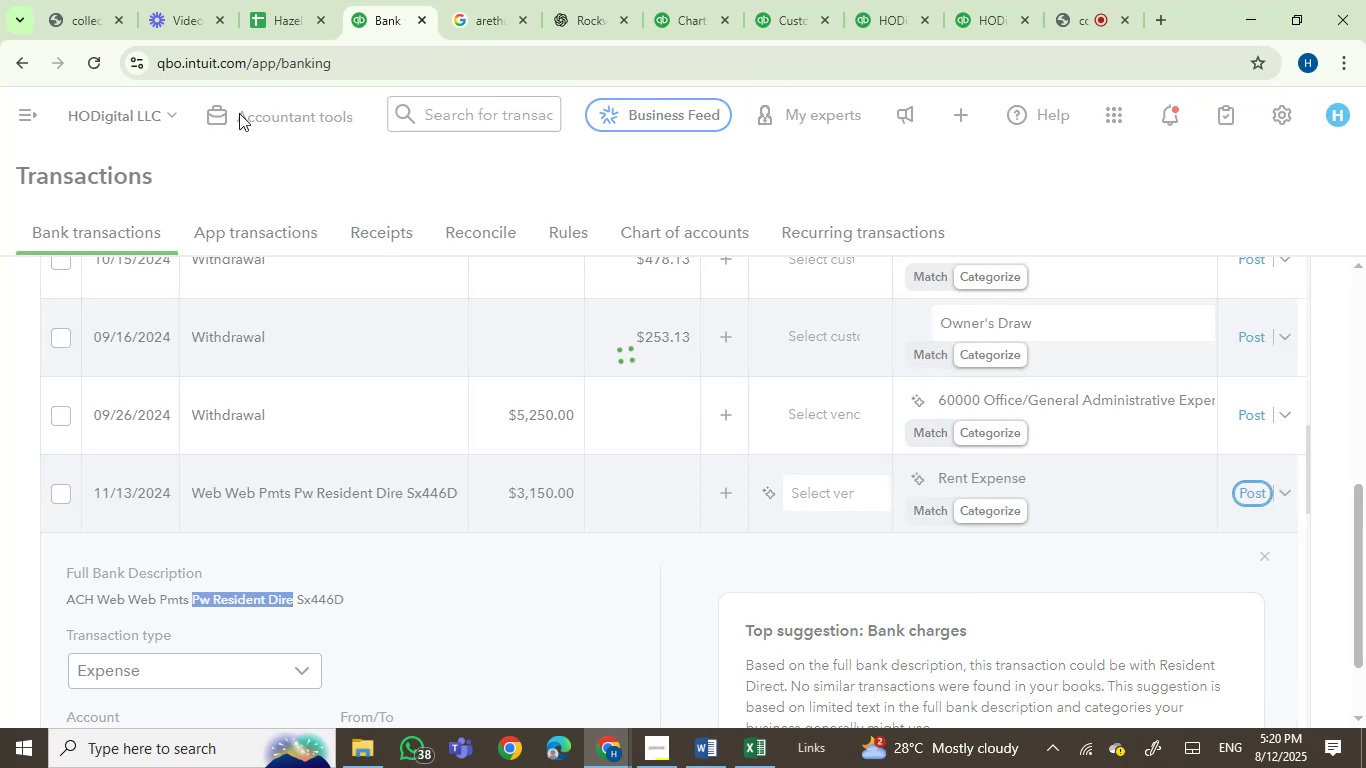 
wait(5.15)
 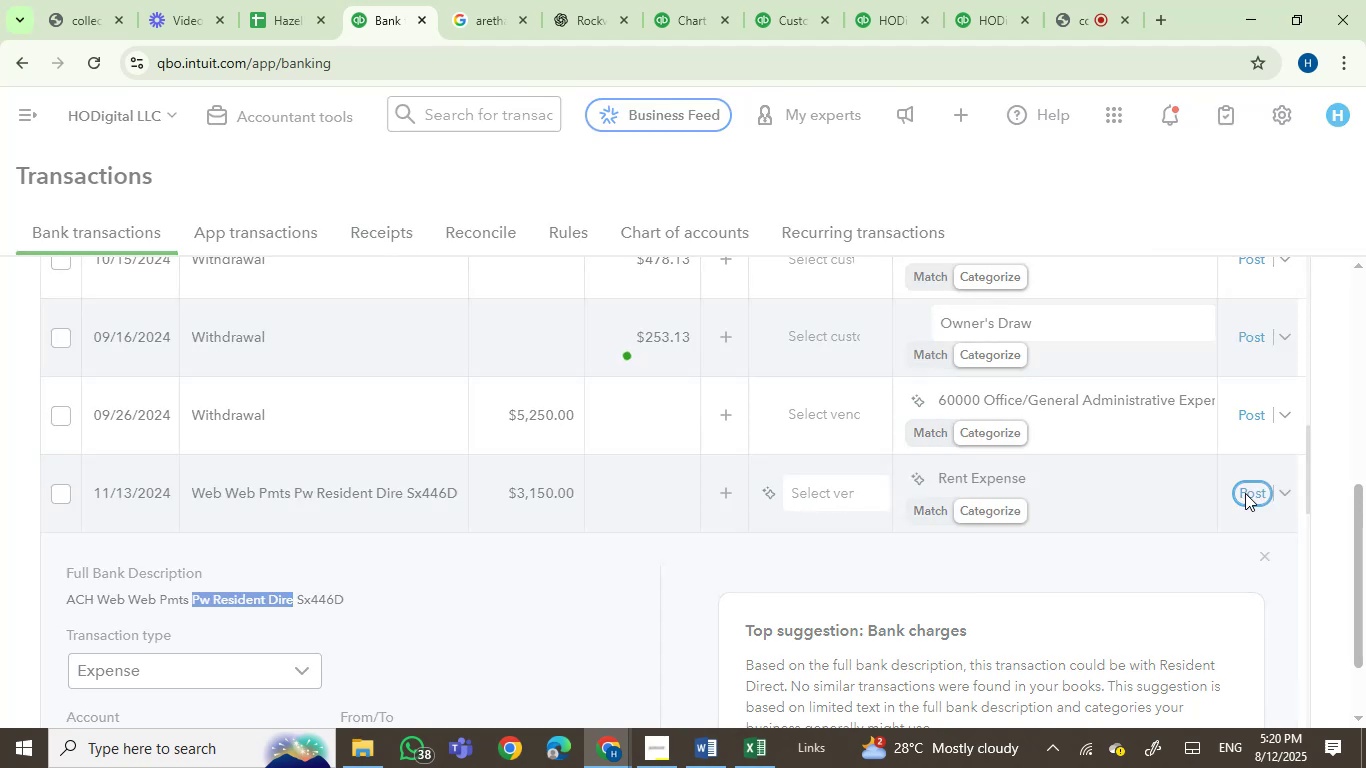 
left_click([274, 6])
 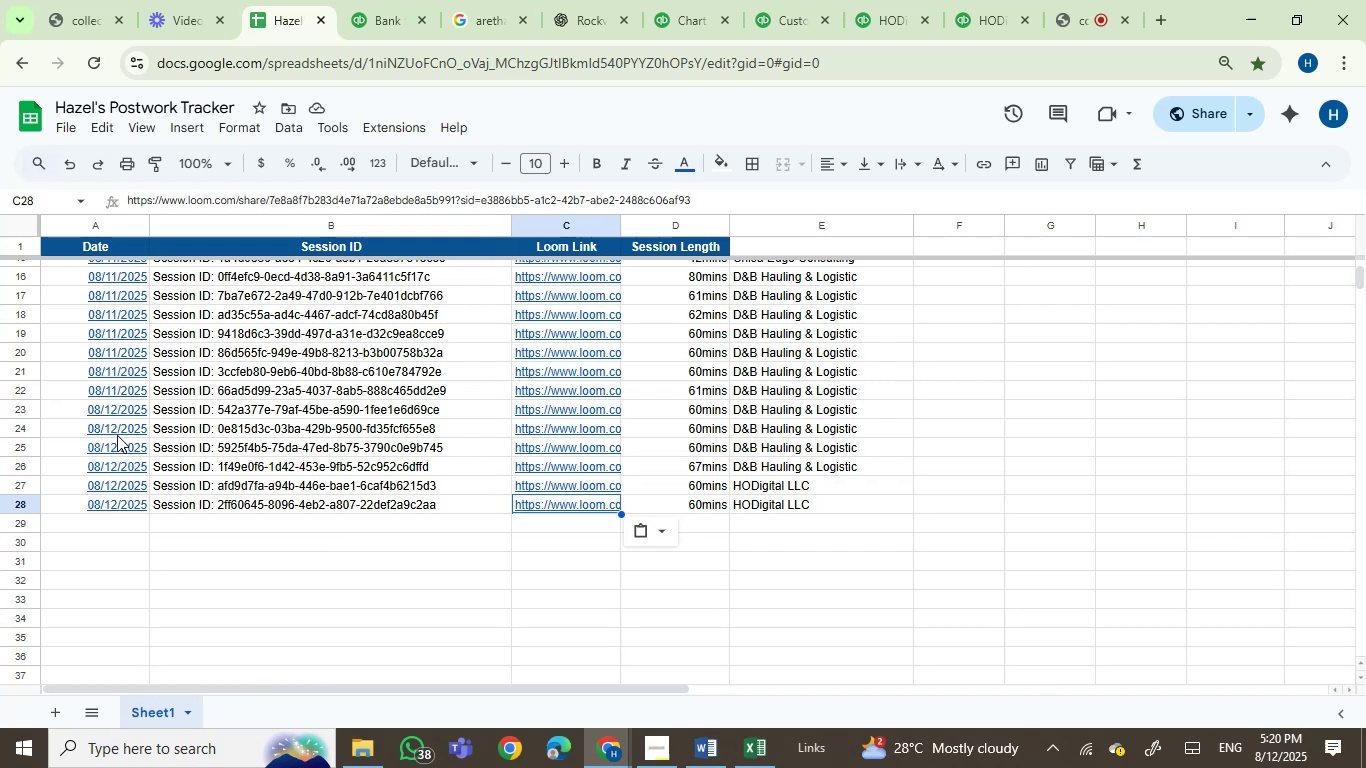 
wait(7.18)
 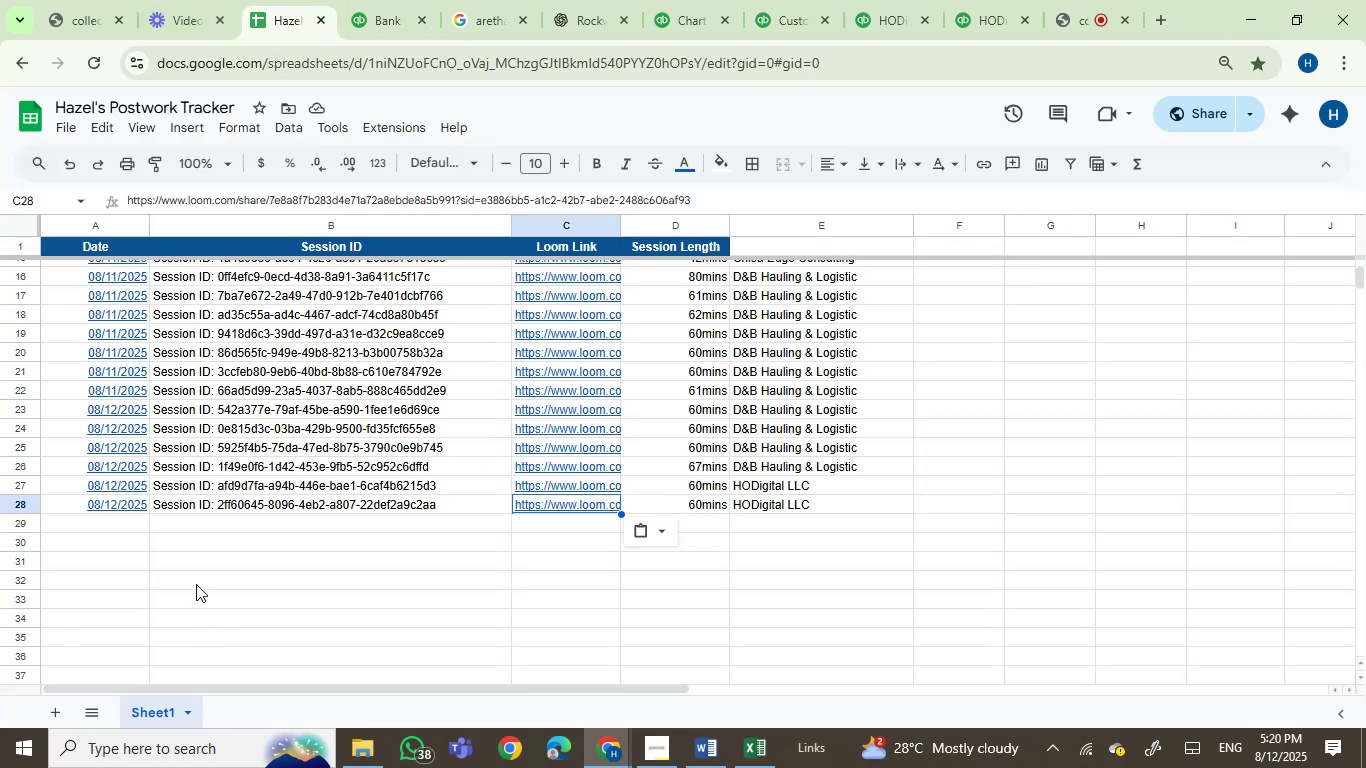 
left_click([349, 0])
 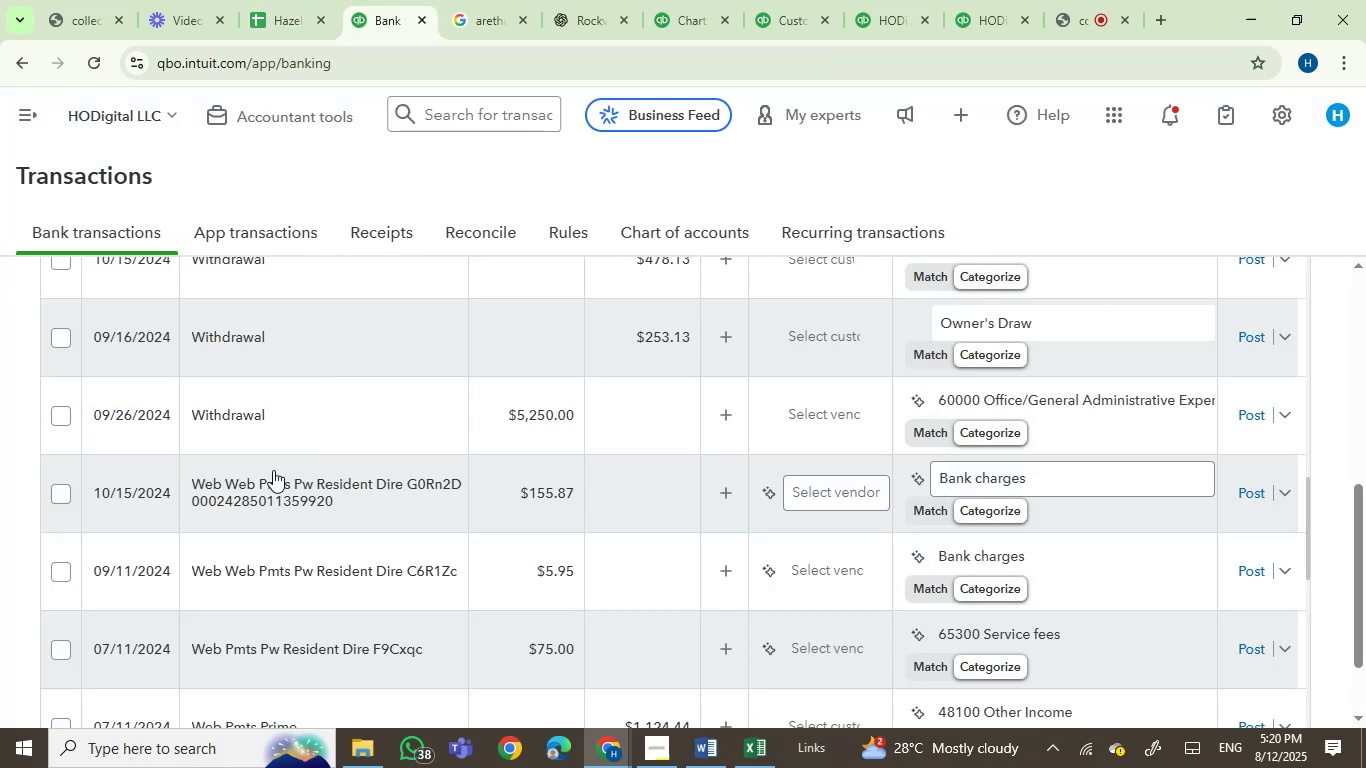 
wait(9.38)
 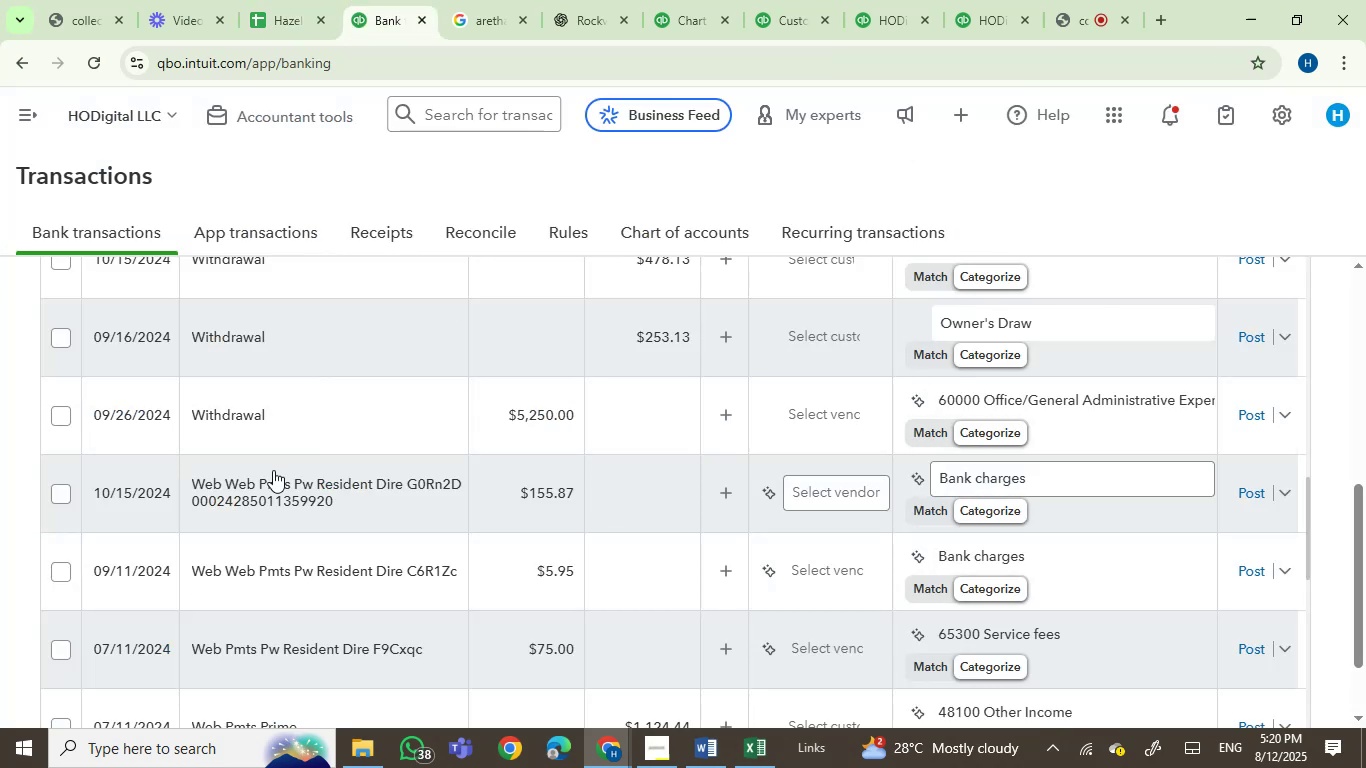 
left_click([245, 483])
 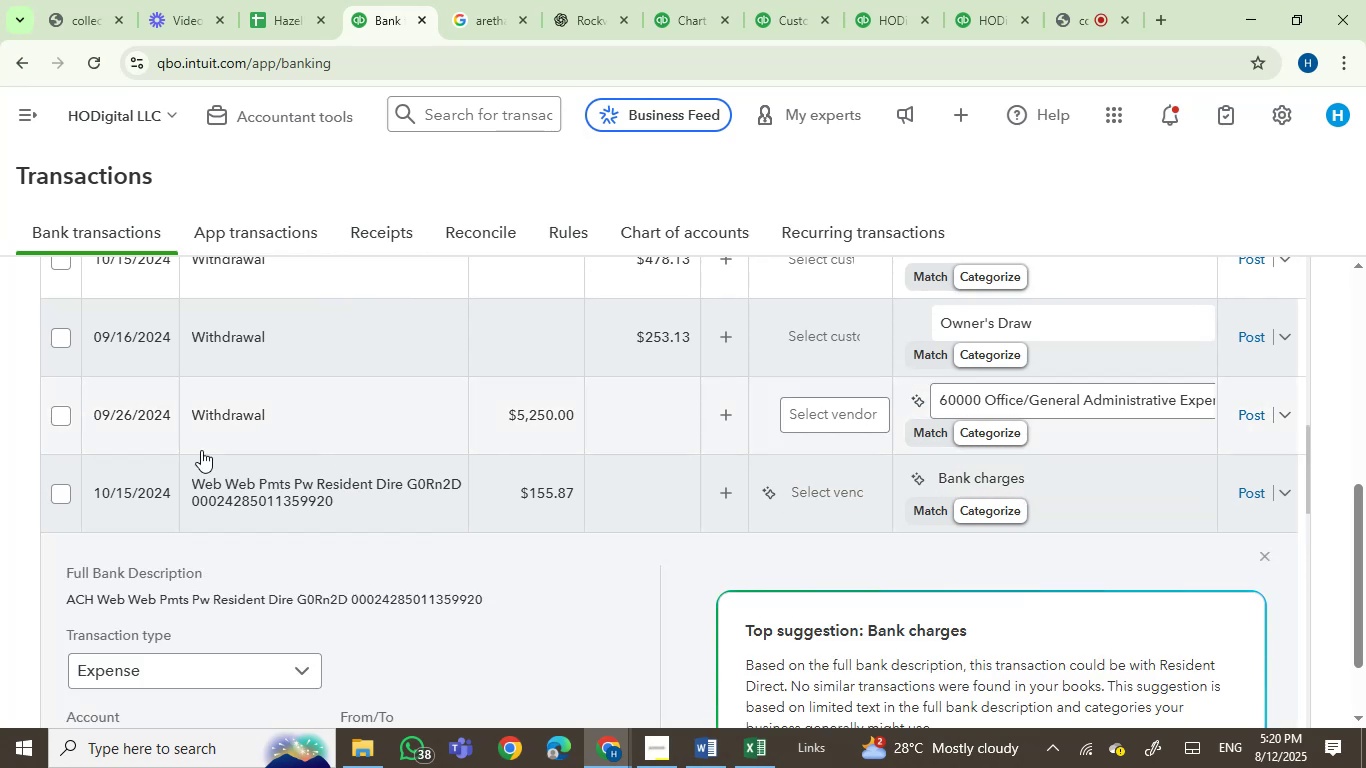 
scroll: coordinate [334, 591], scroll_direction: down, amount: 1.0
 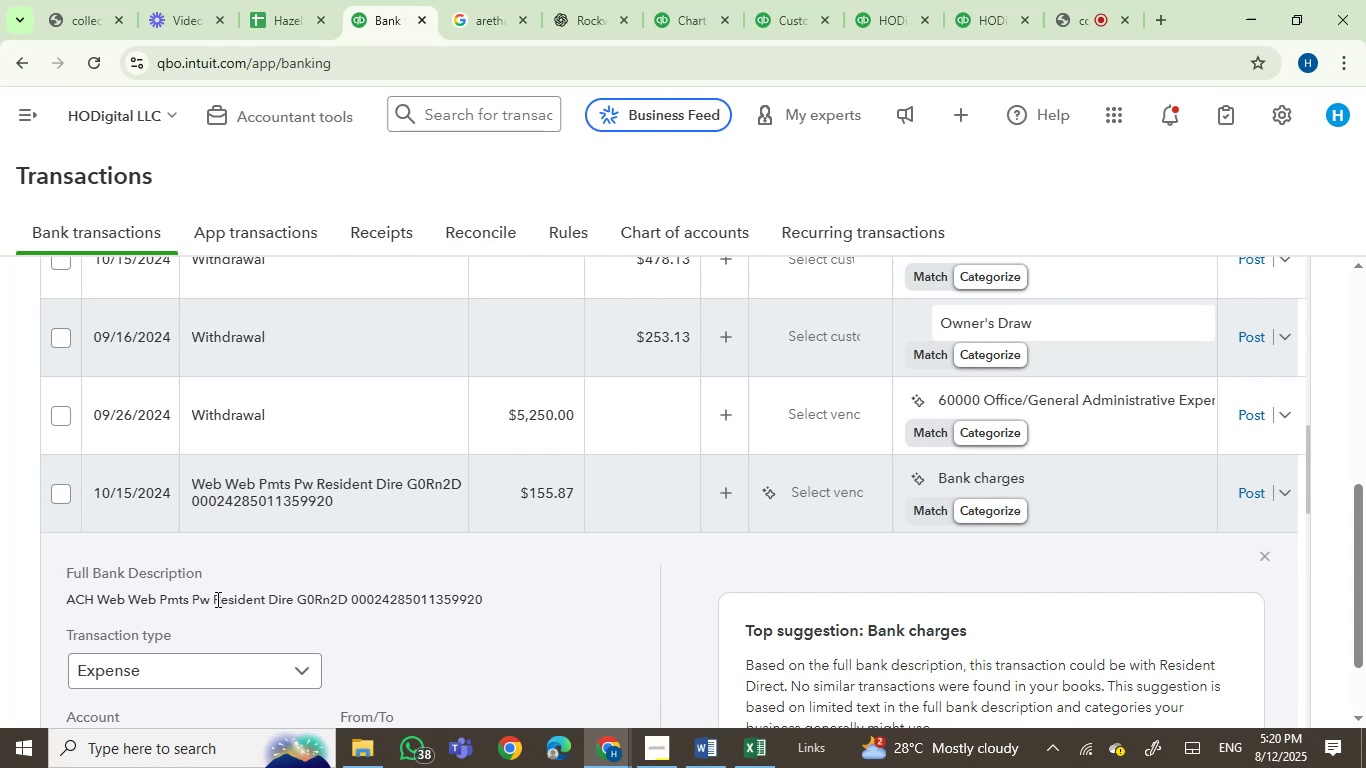 
wait(6.49)
 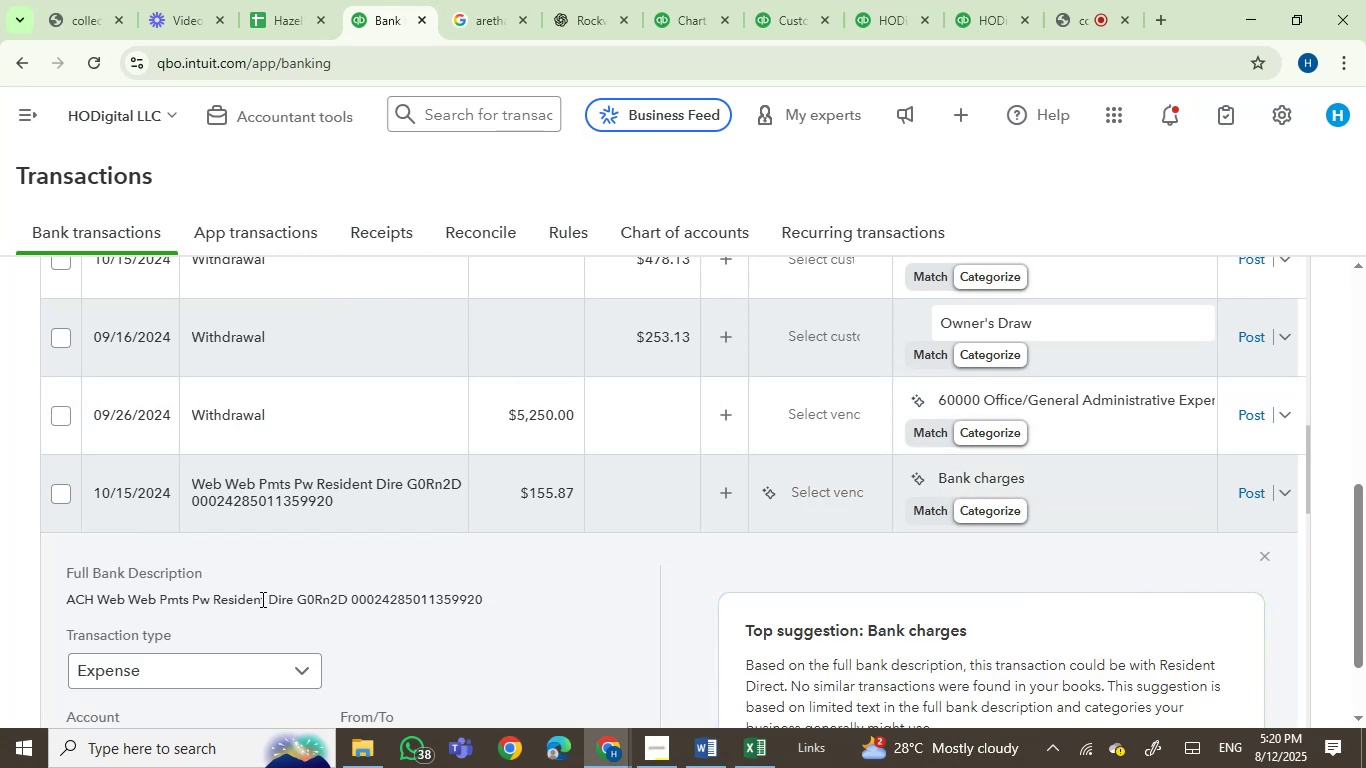 
left_click([60, 493])
 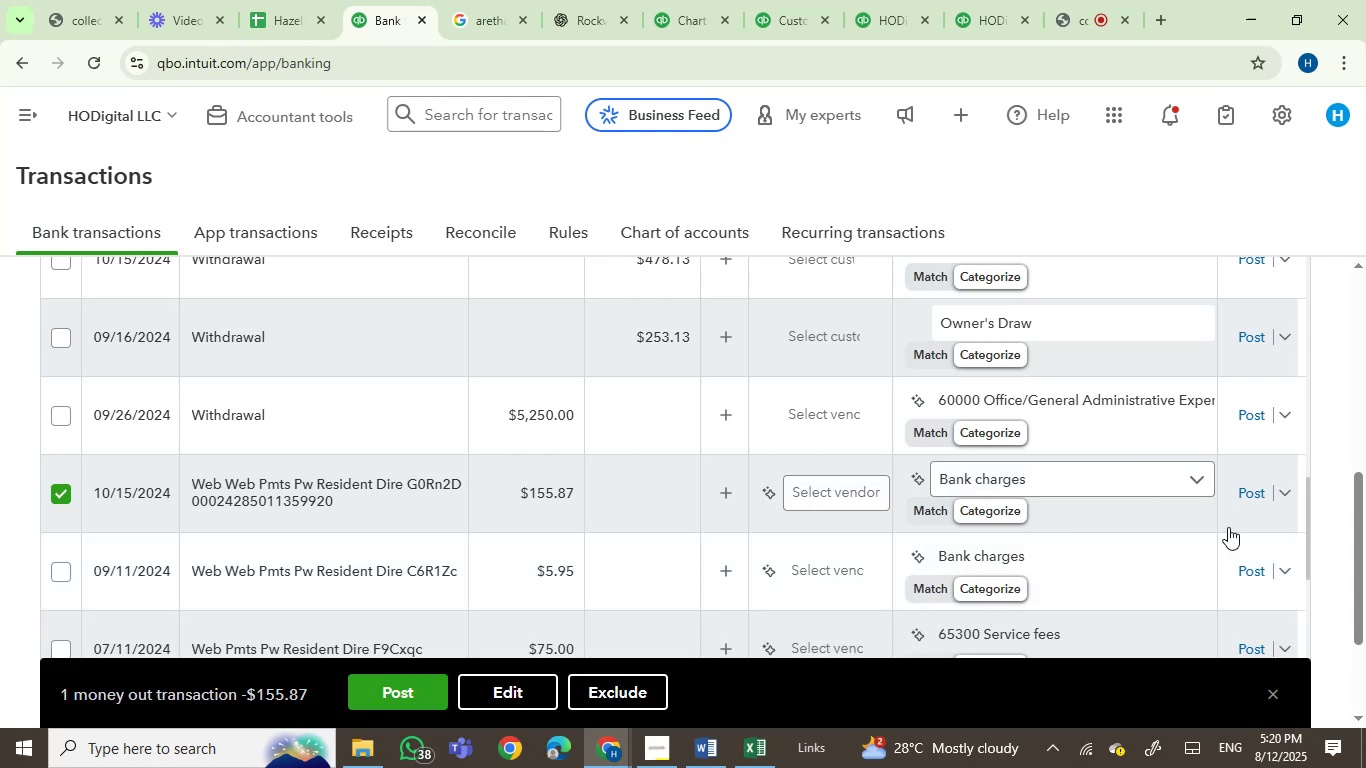 
left_click_drag(start_coordinate=[1361, 513], to_coordinate=[1365, 582])
 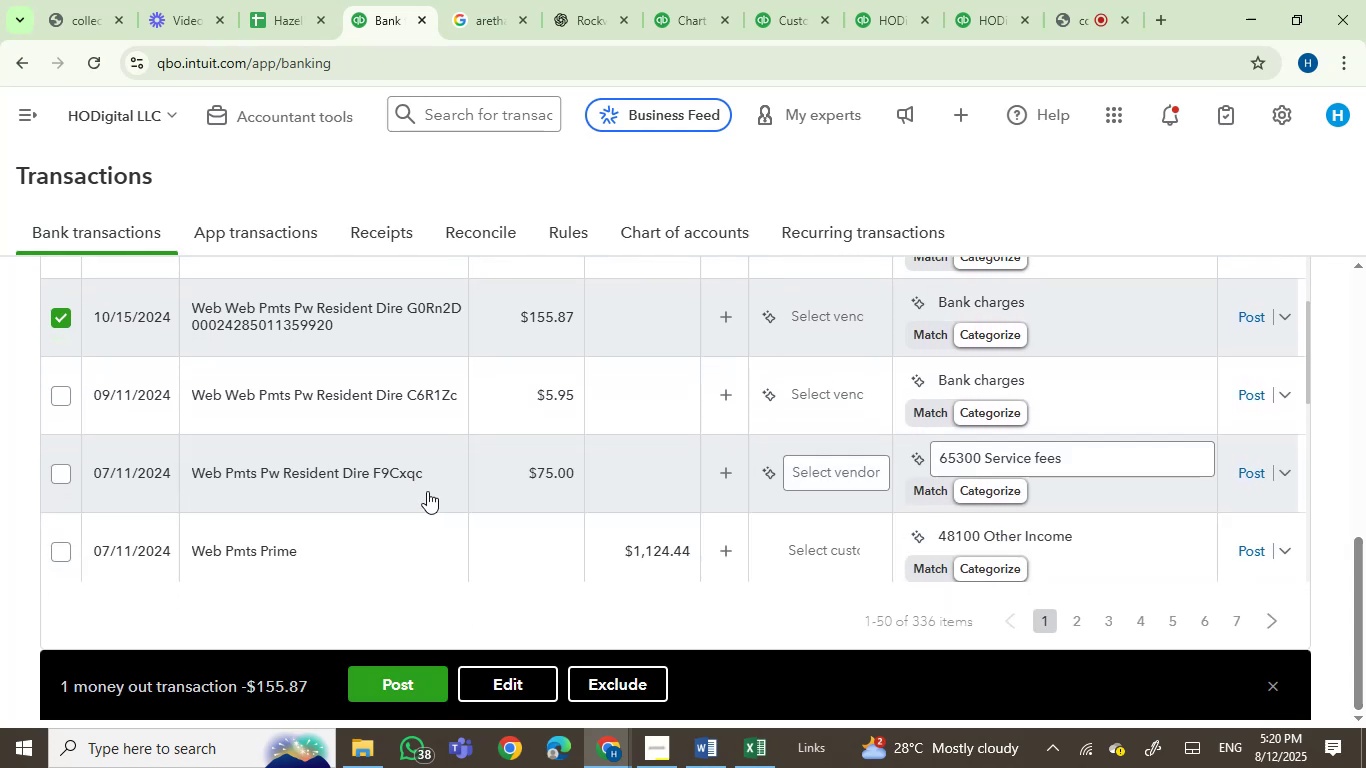 
mouse_move([377, 391])
 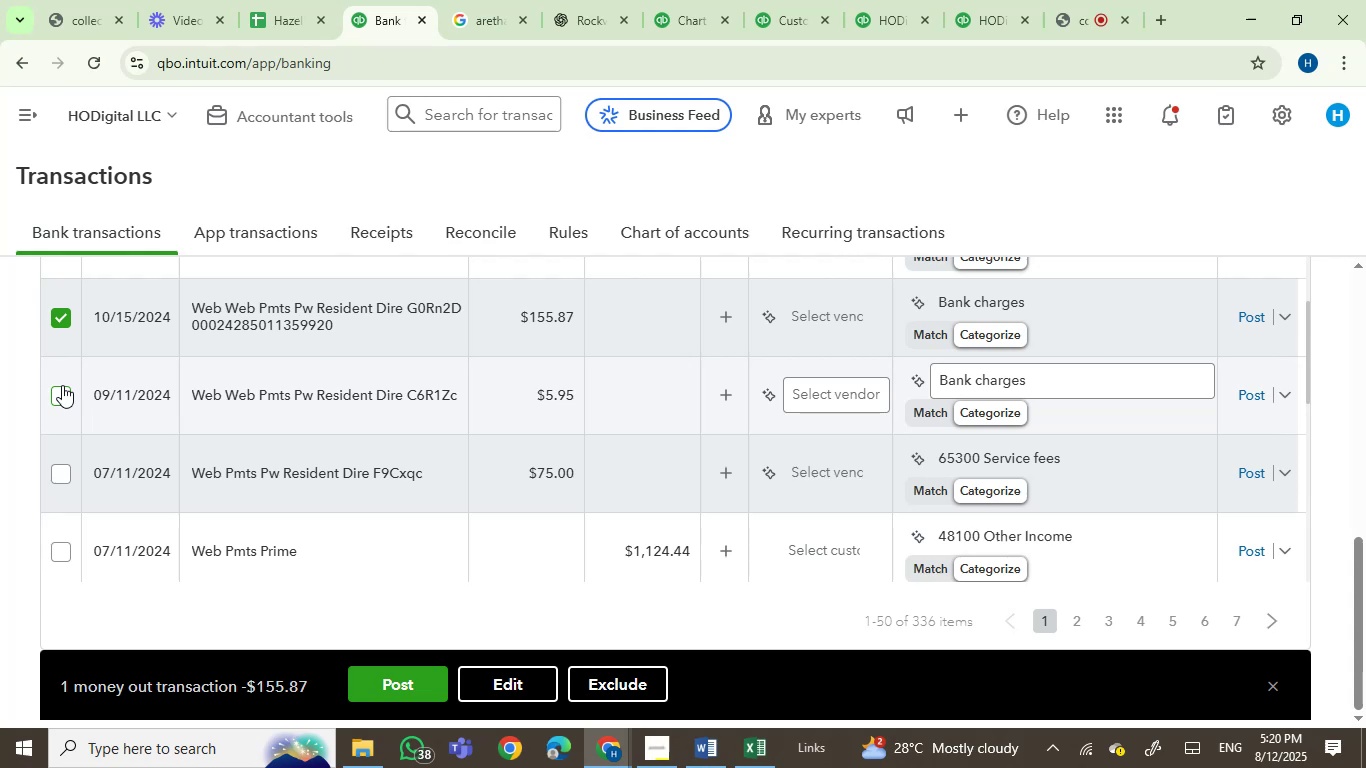 
mouse_move([307, 479])
 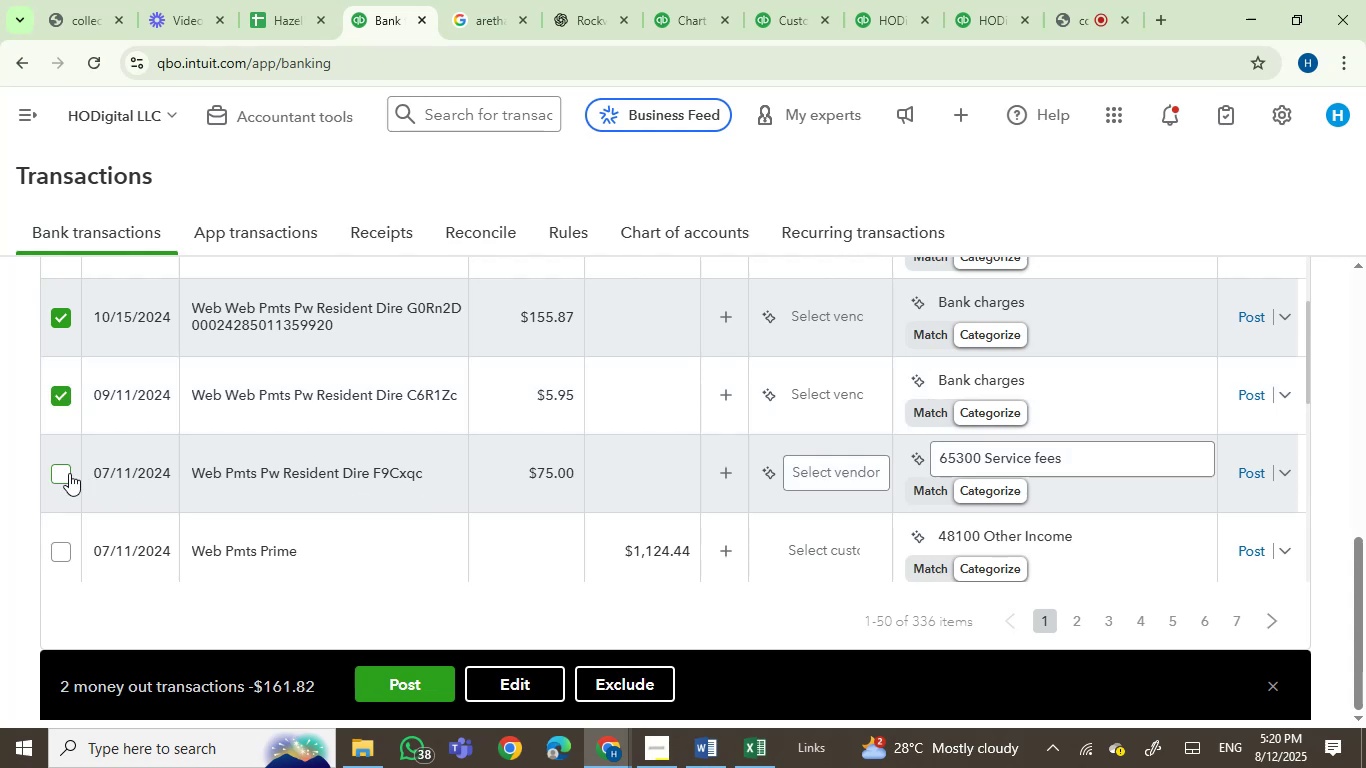 
left_click([64, 473])
 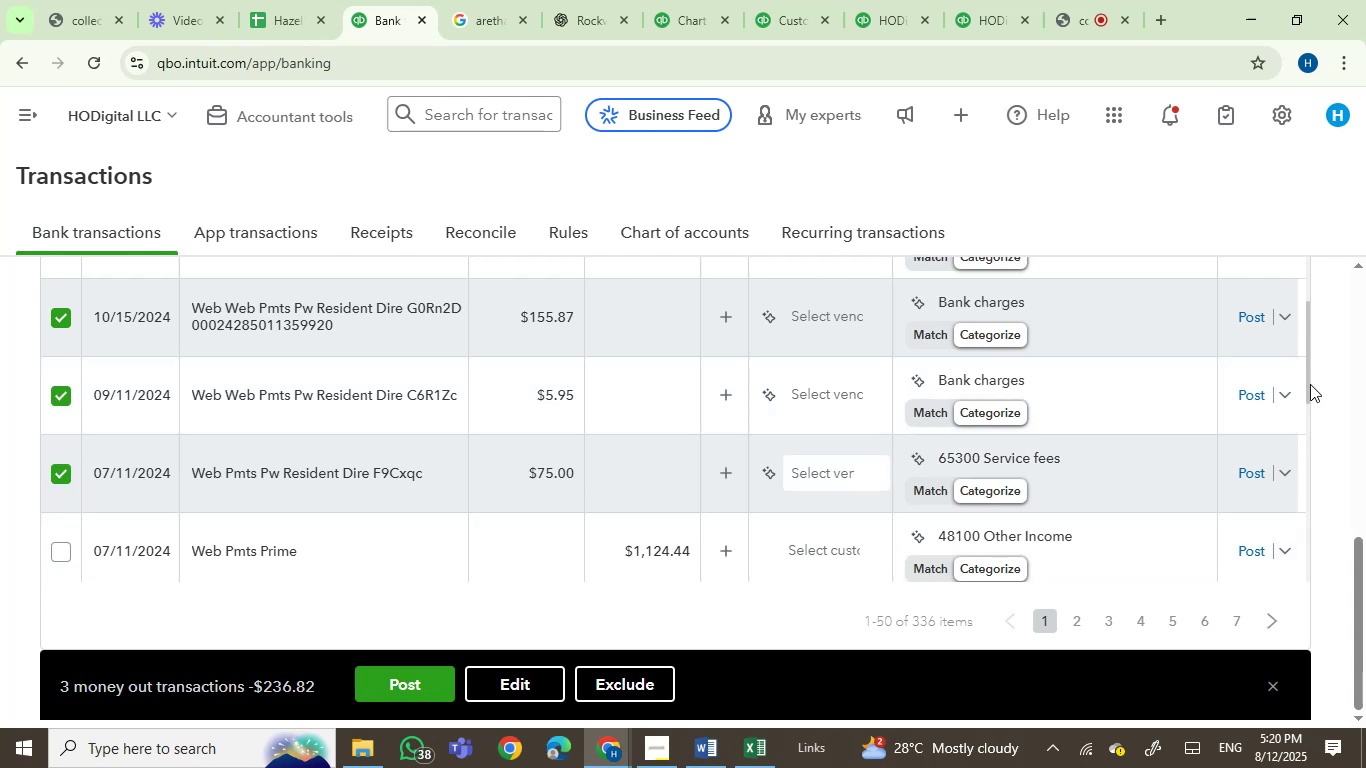 
left_click_drag(start_coordinate=[1305, 382], to_coordinate=[1301, 414])
 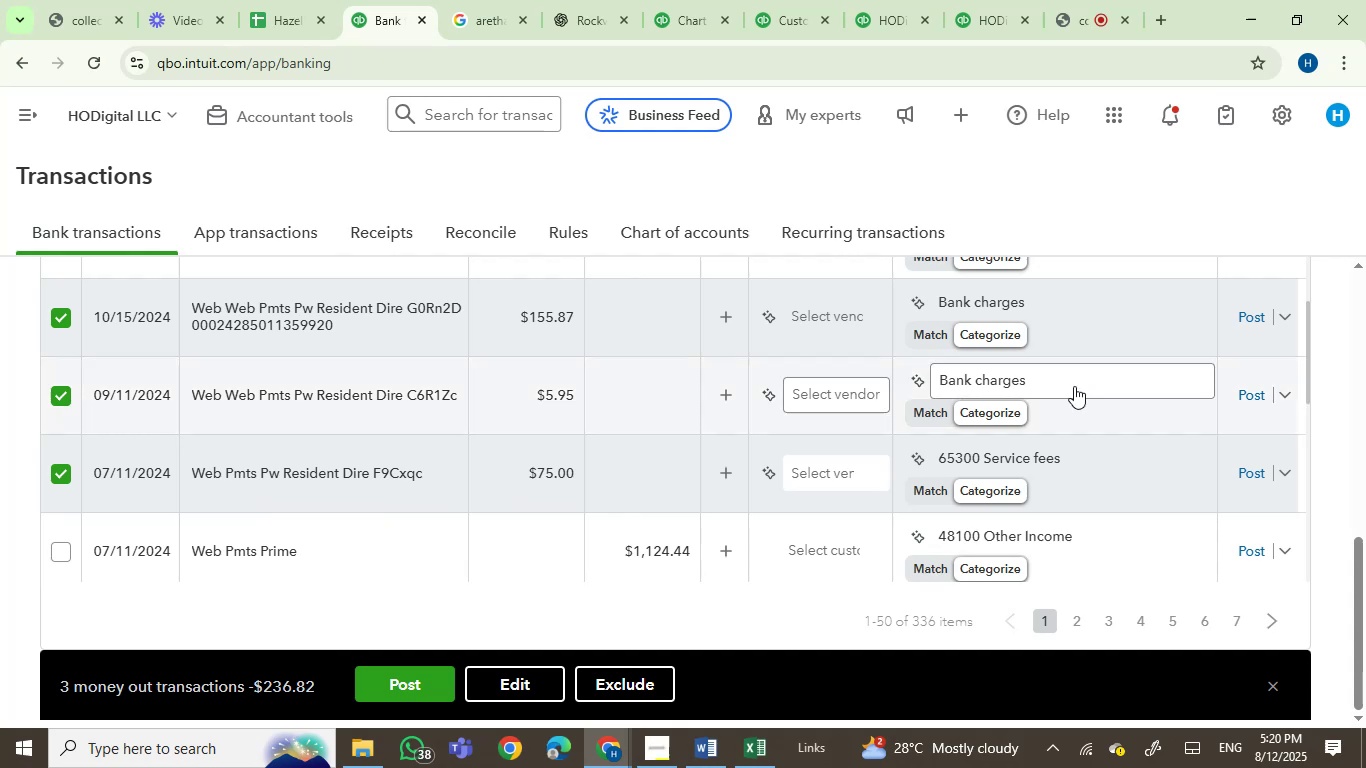 
mouse_move([321, 331])
 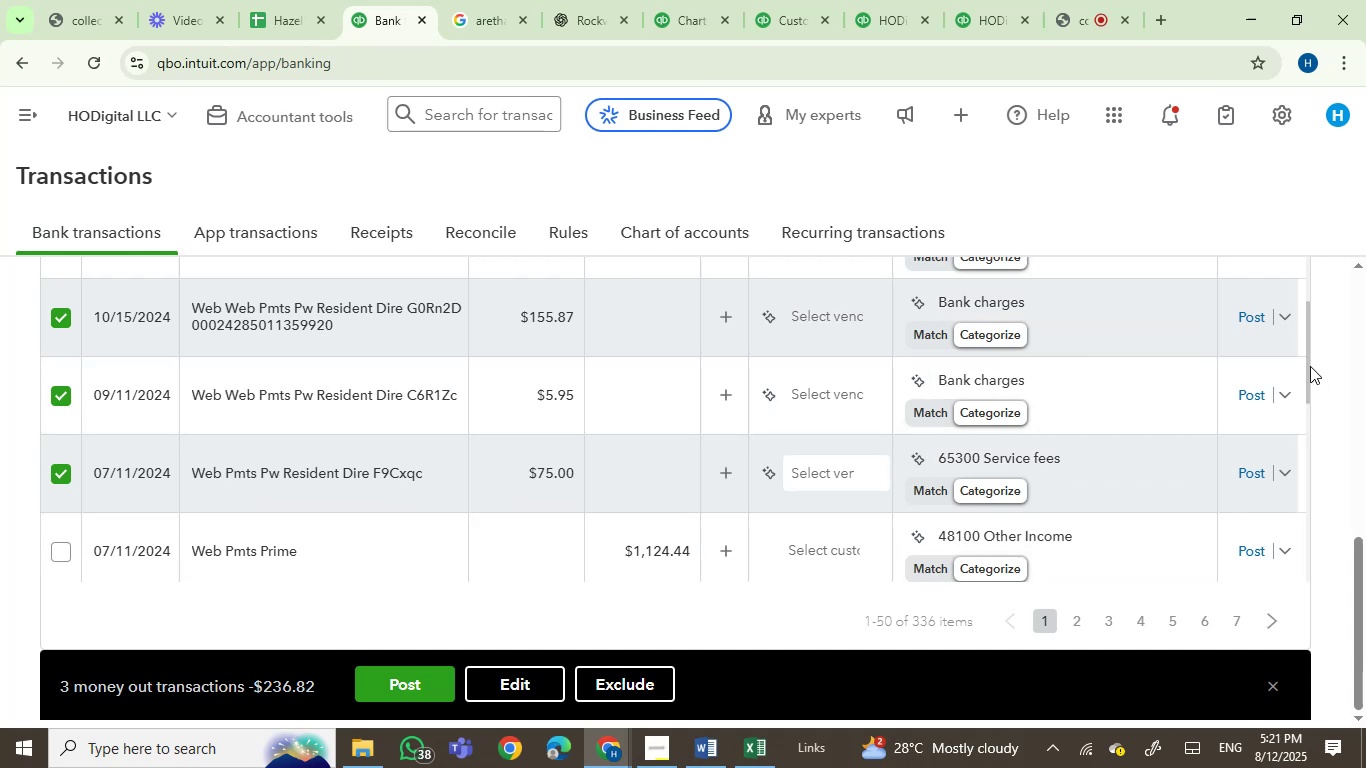 
wait(5.43)
 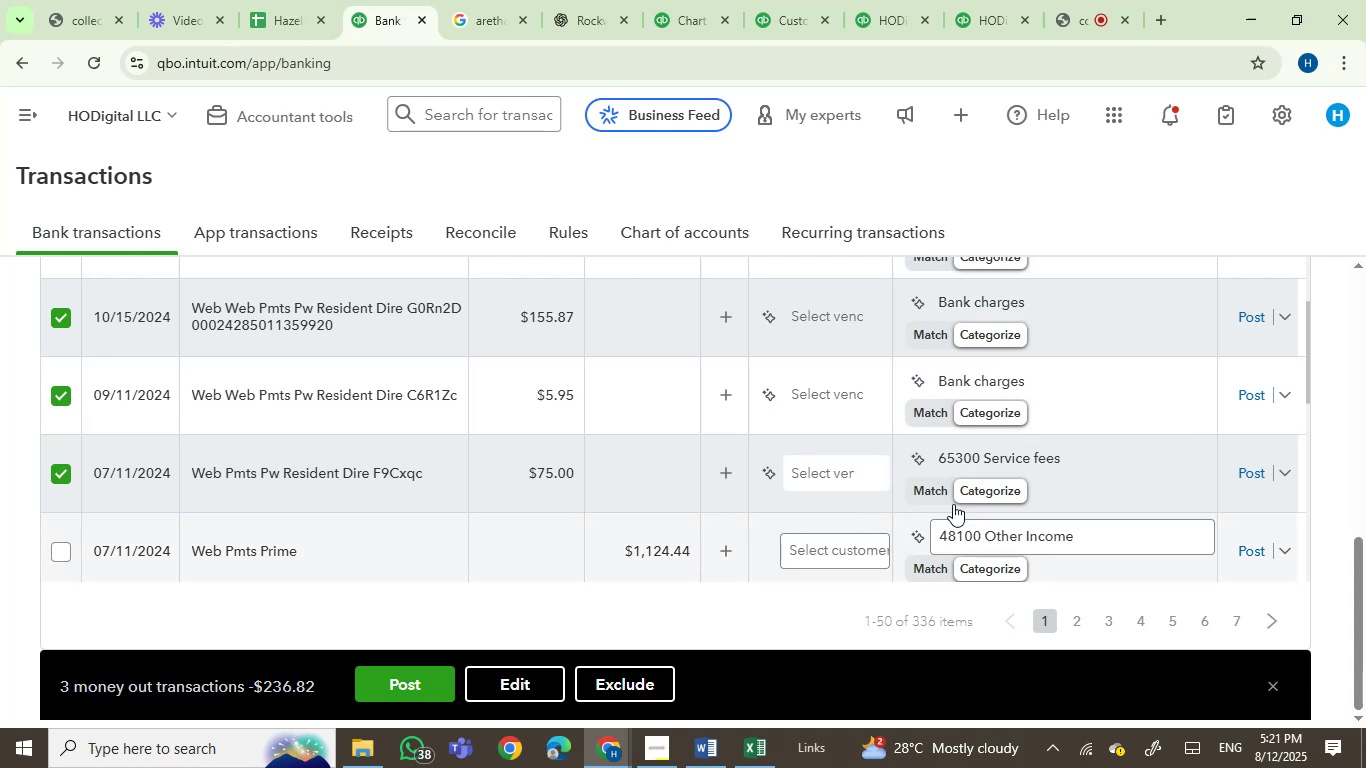 
left_click([819, 321])
 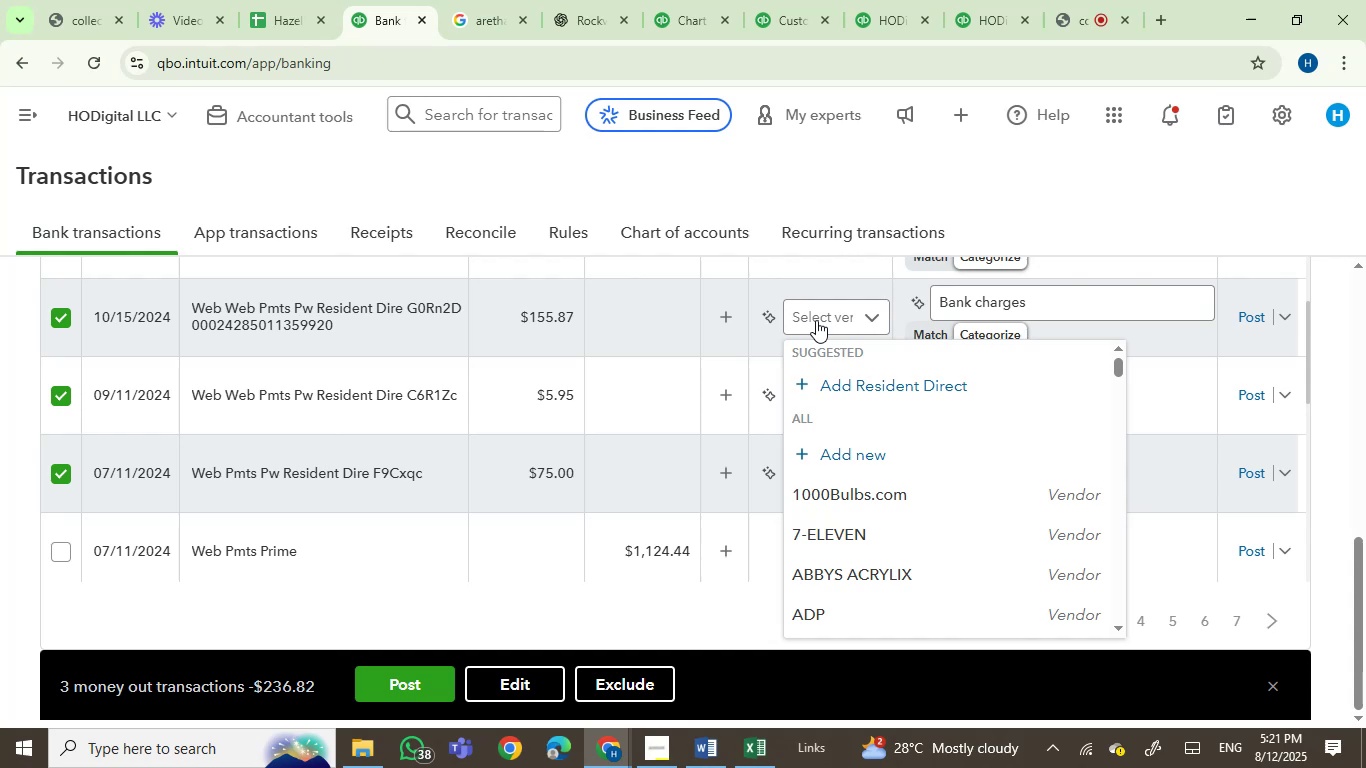 
type(DRI)
key(Backspace)
key(Backspace)
type(IRE)
 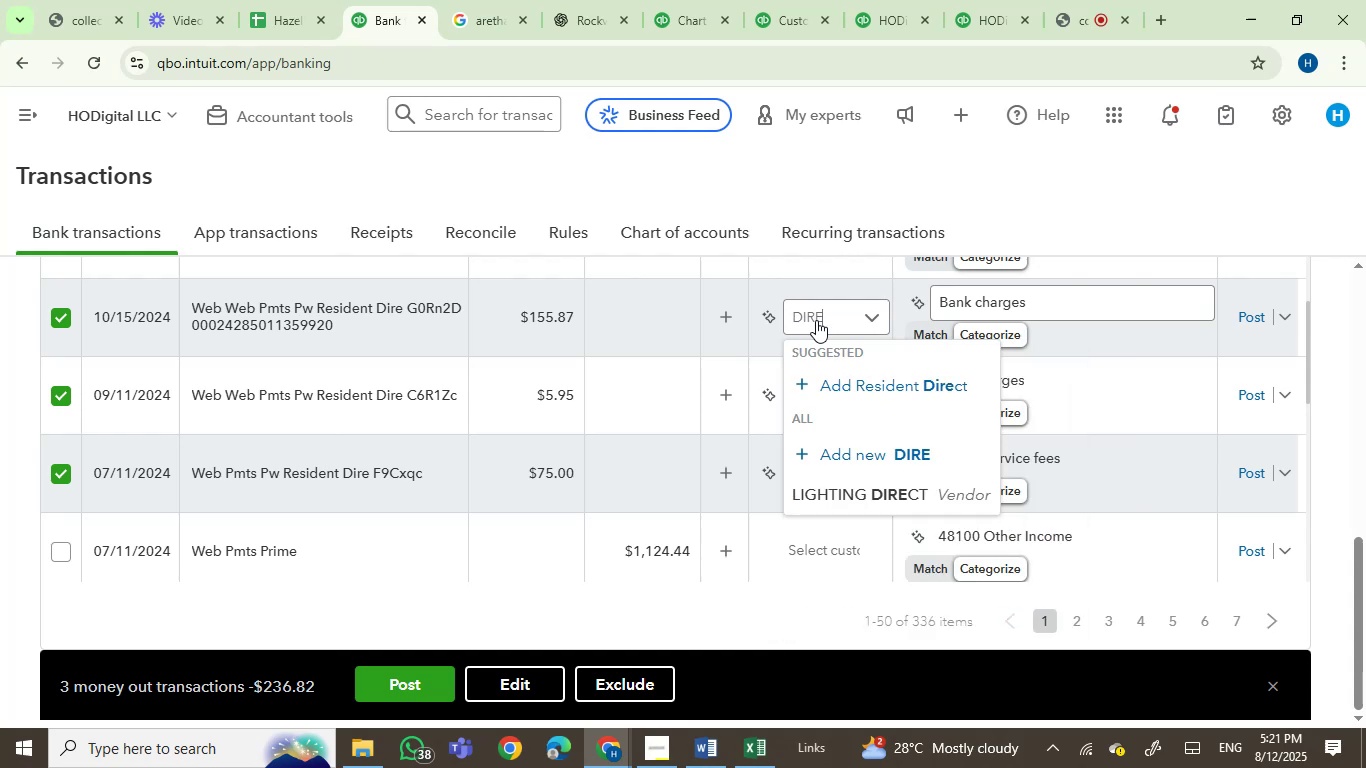 
key(Backspace)
 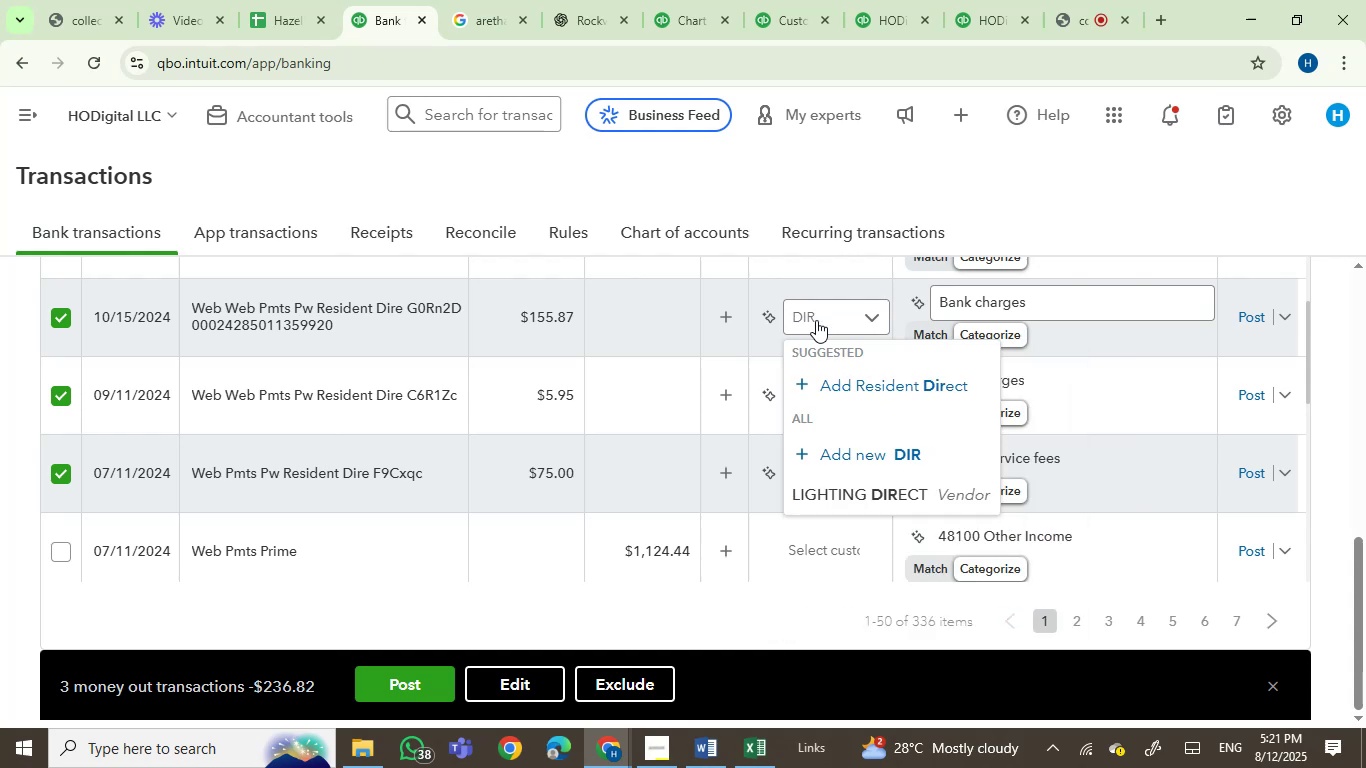 
key(Backspace)
 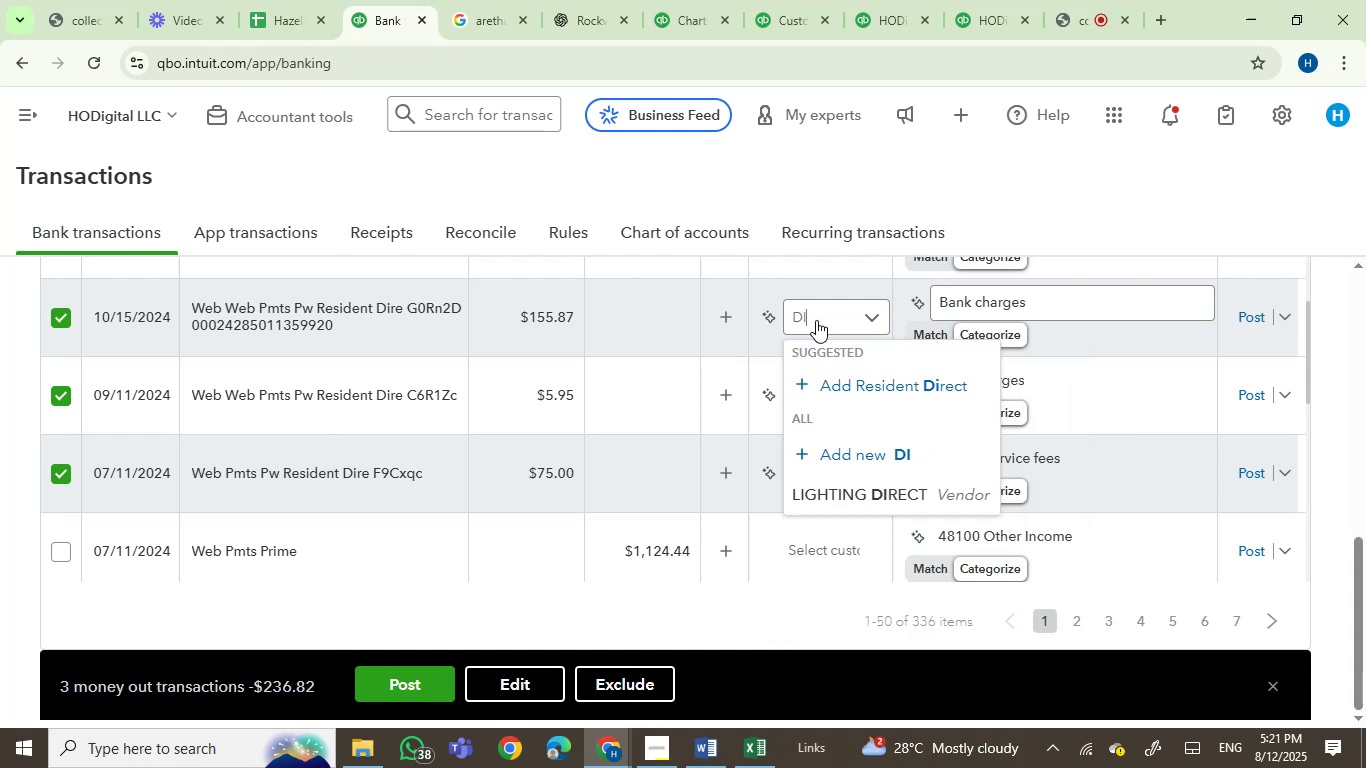 
key(Backspace)
 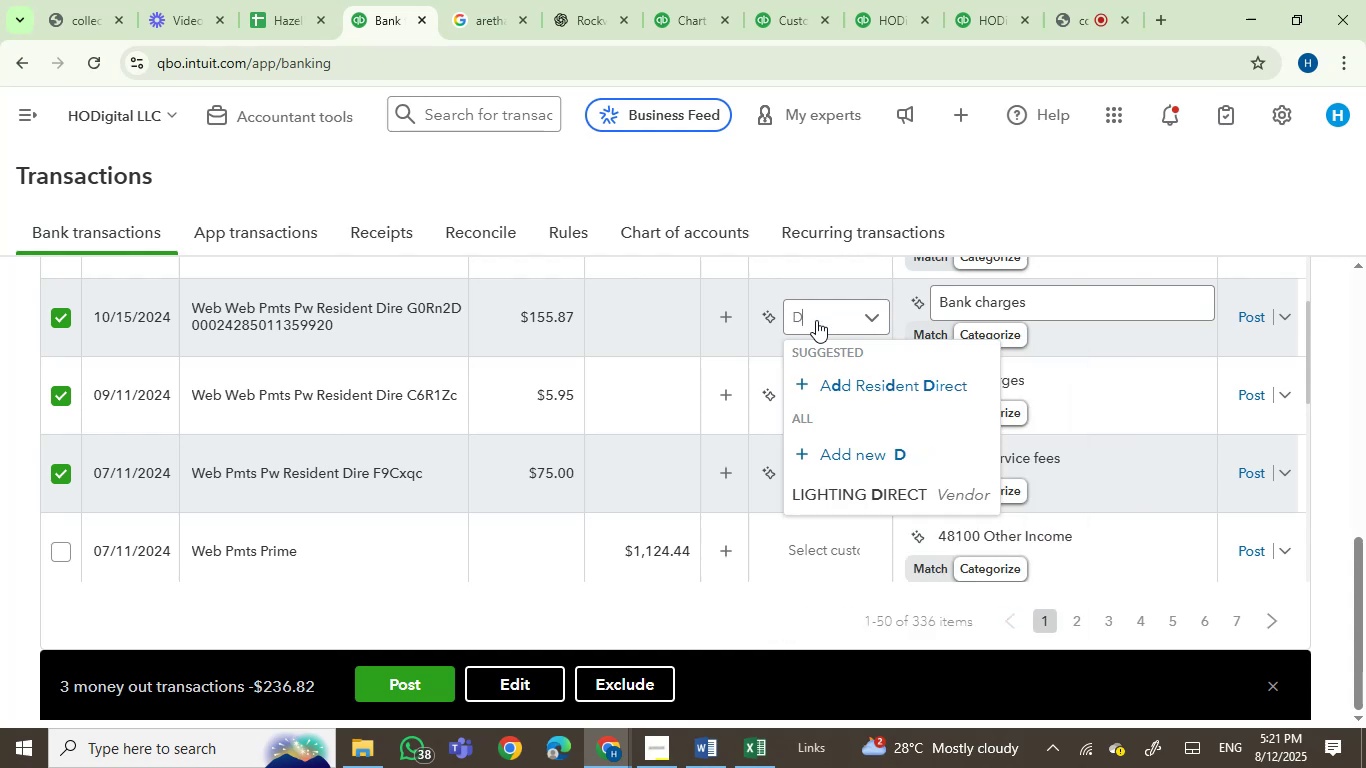 
key(Backspace)
 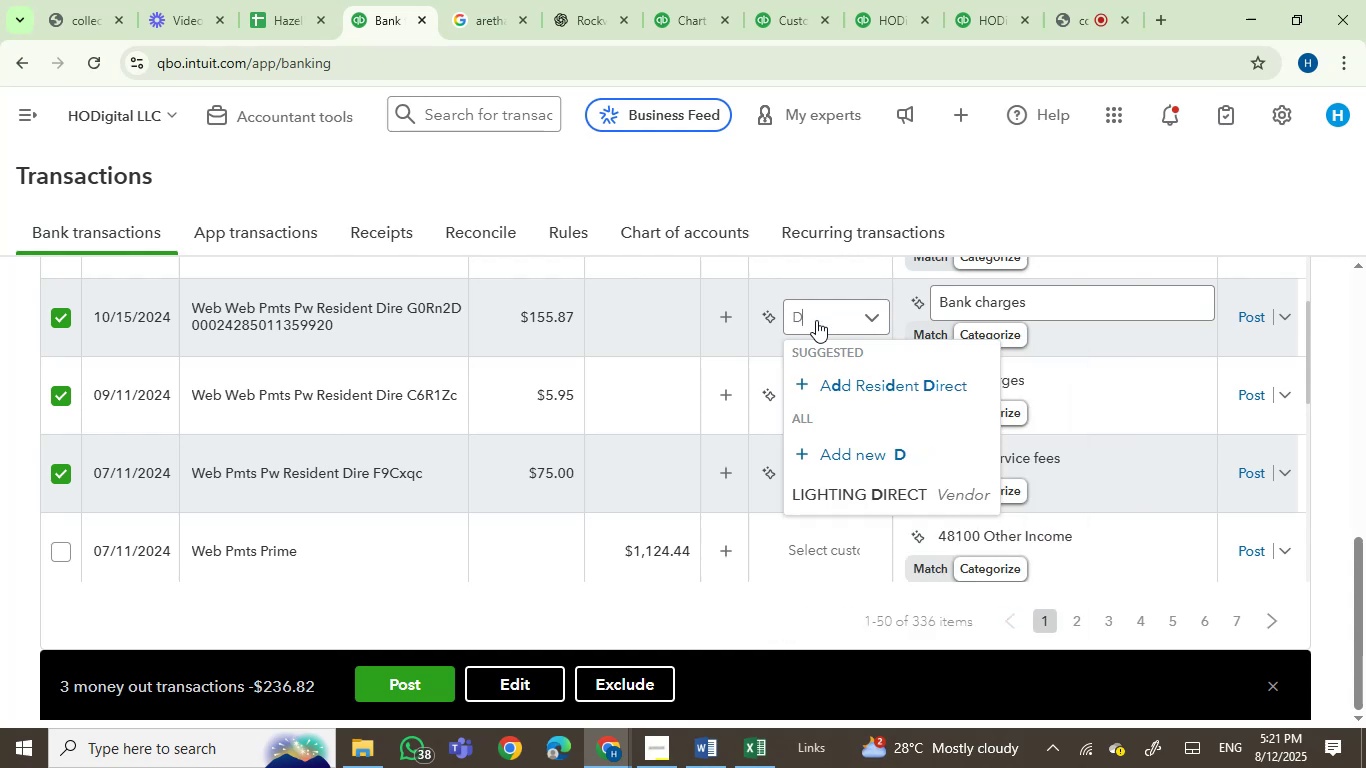 
key(Backspace)
 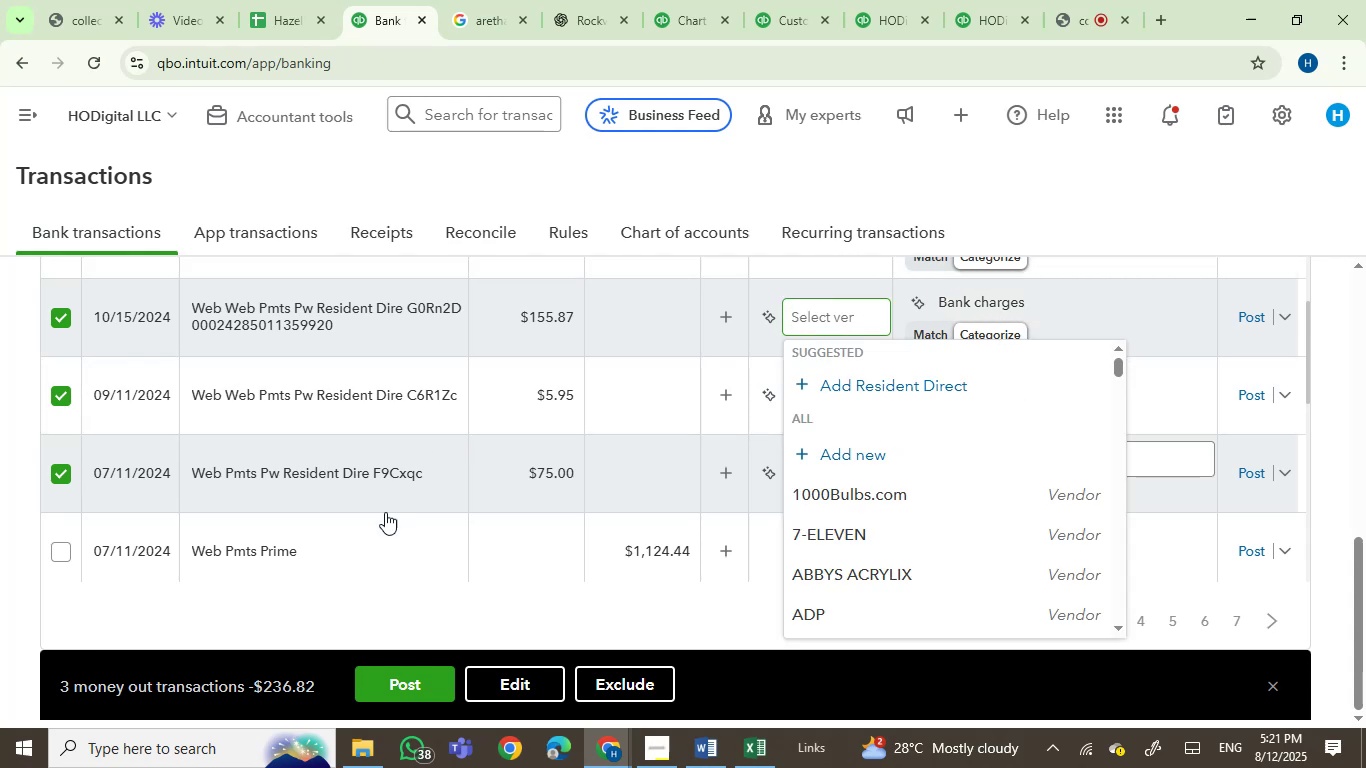 
mouse_move([238, 548])
 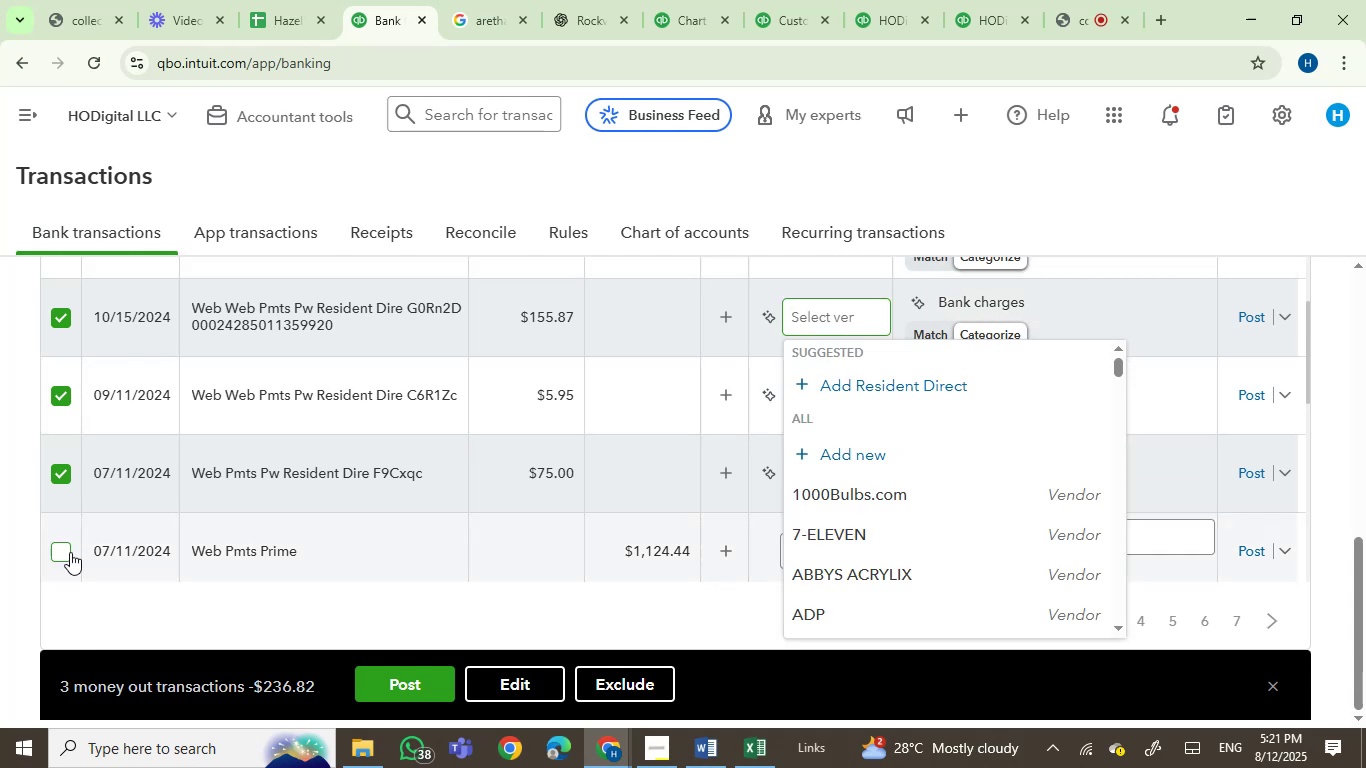 
left_click([63, 548])
 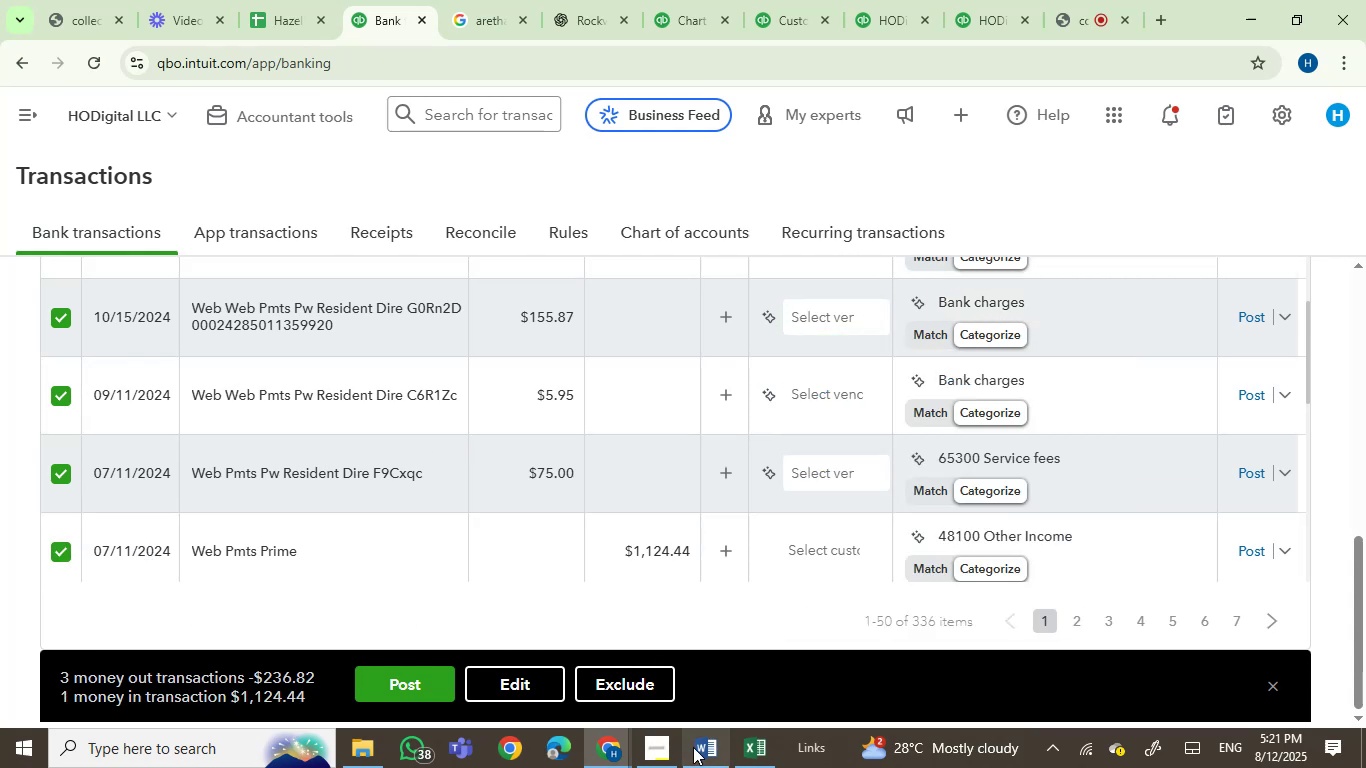 
left_click([694, 747])
 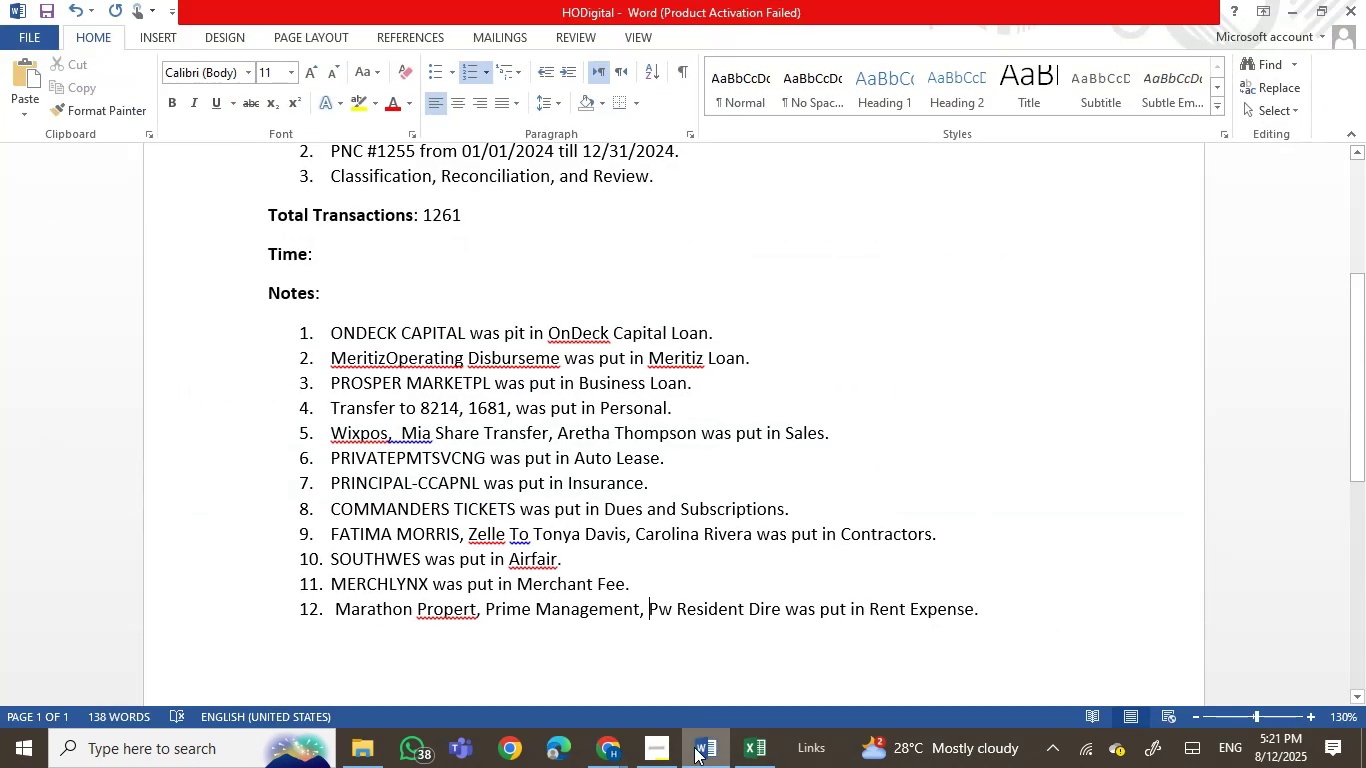 
left_click([694, 747])
 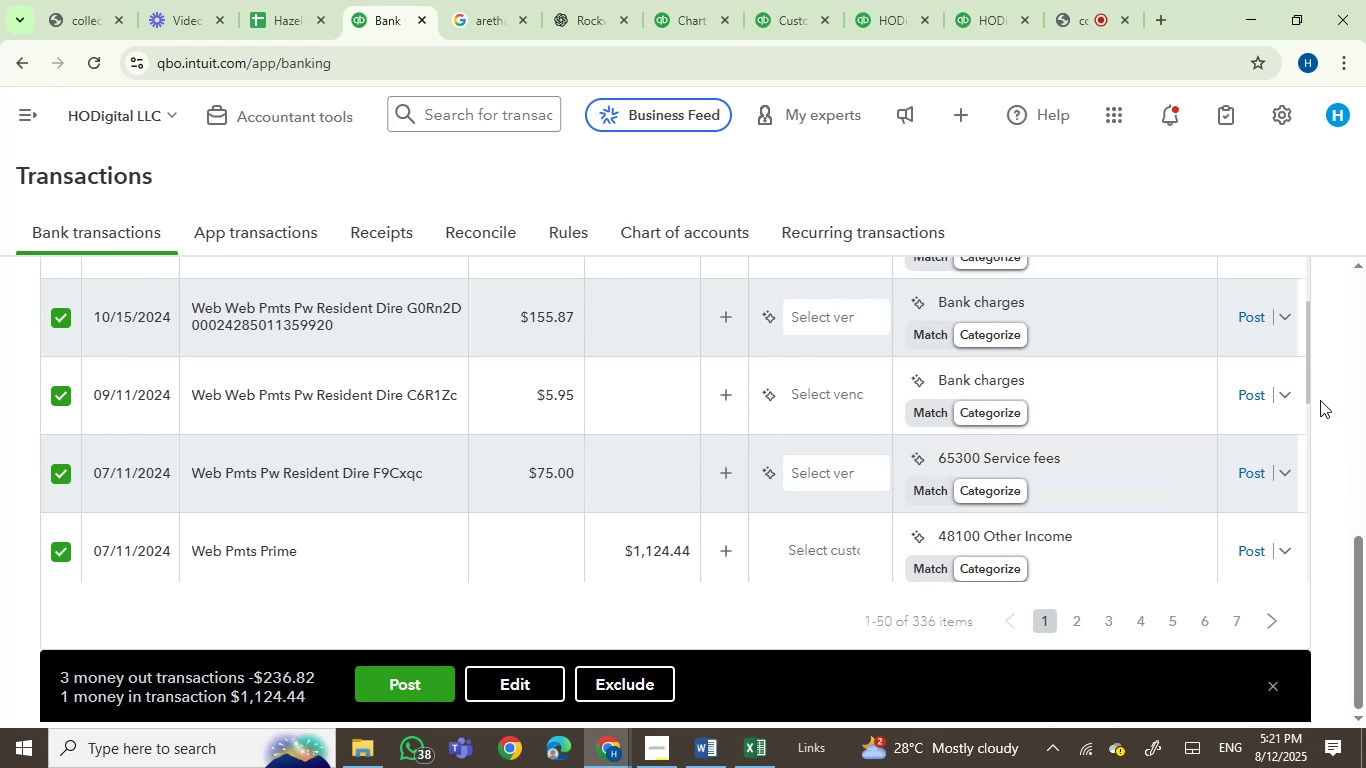 
left_click_drag(start_coordinate=[1308, 386], to_coordinate=[1306, 432])
 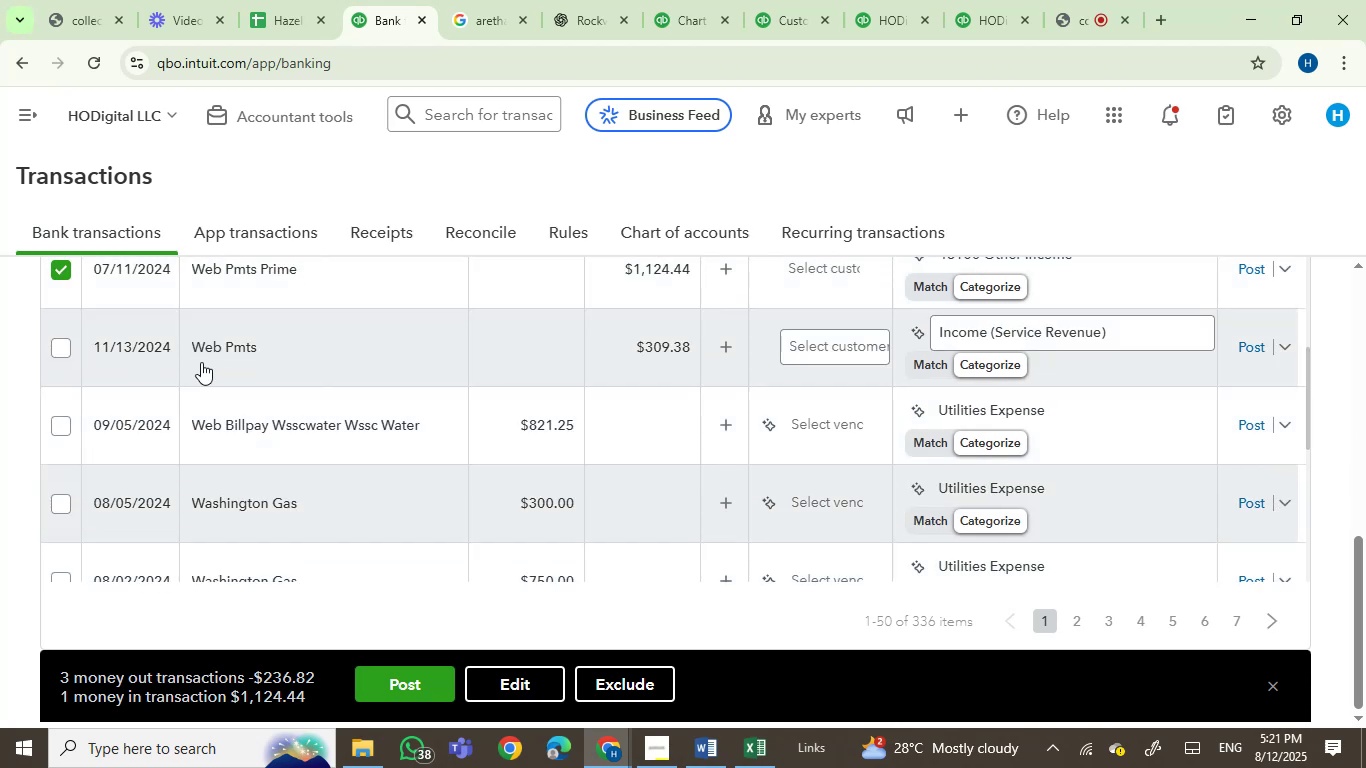 
mouse_move([208, 357])
 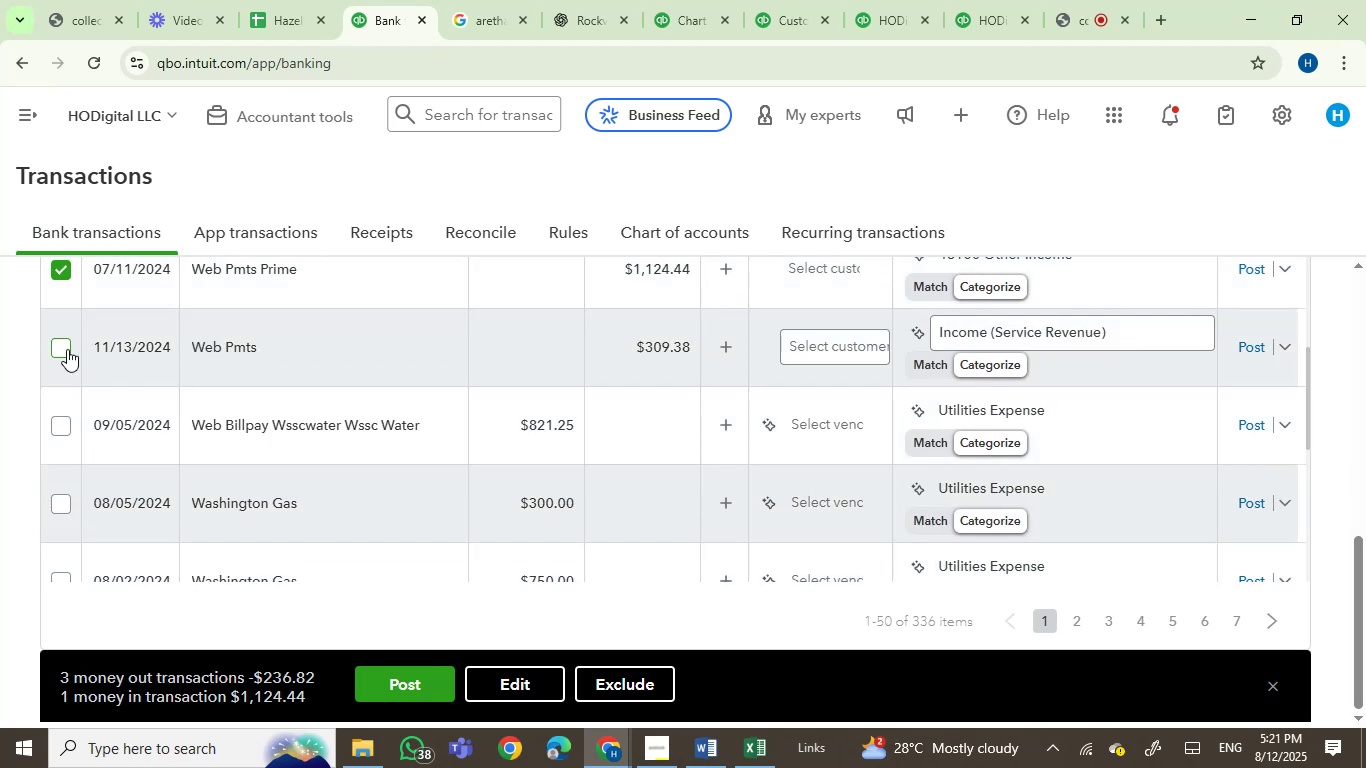 
left_click([61, 346])
 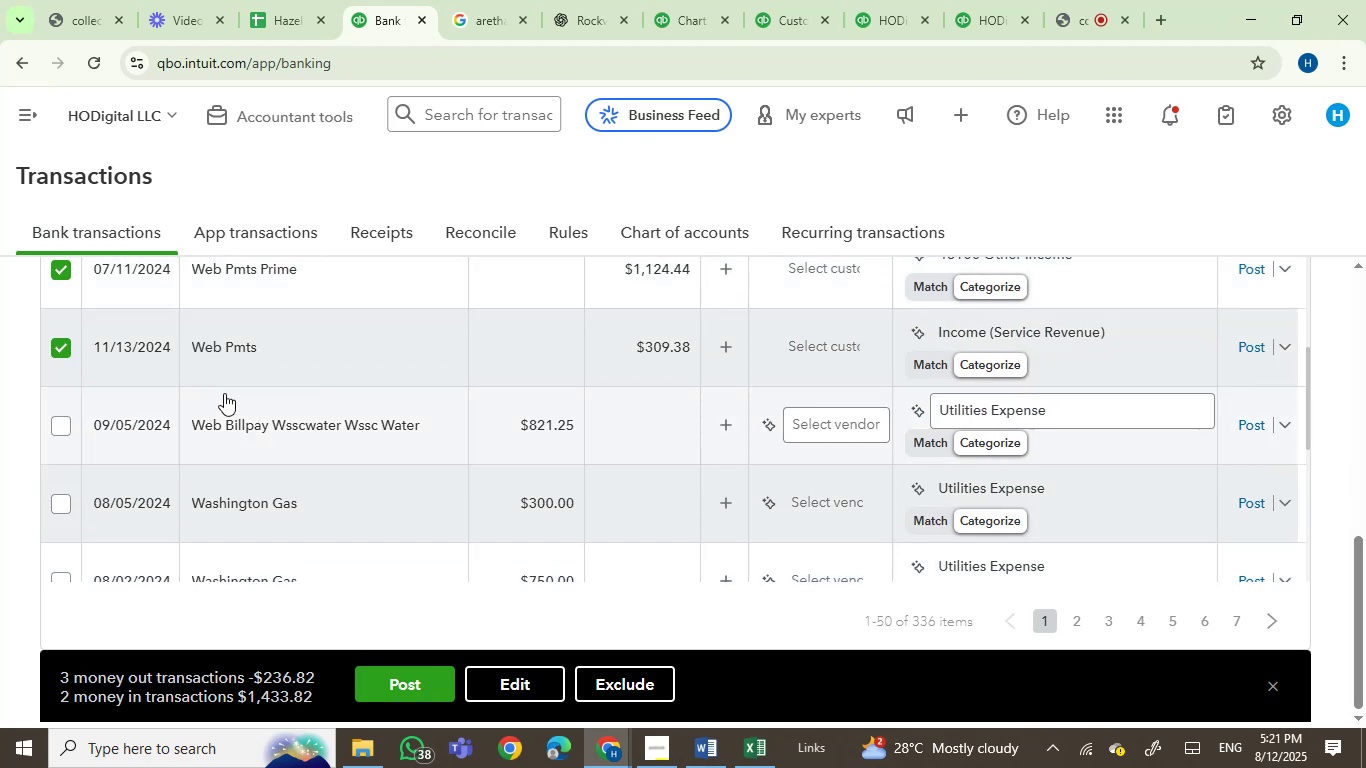 
mouse_move([305, 433])
 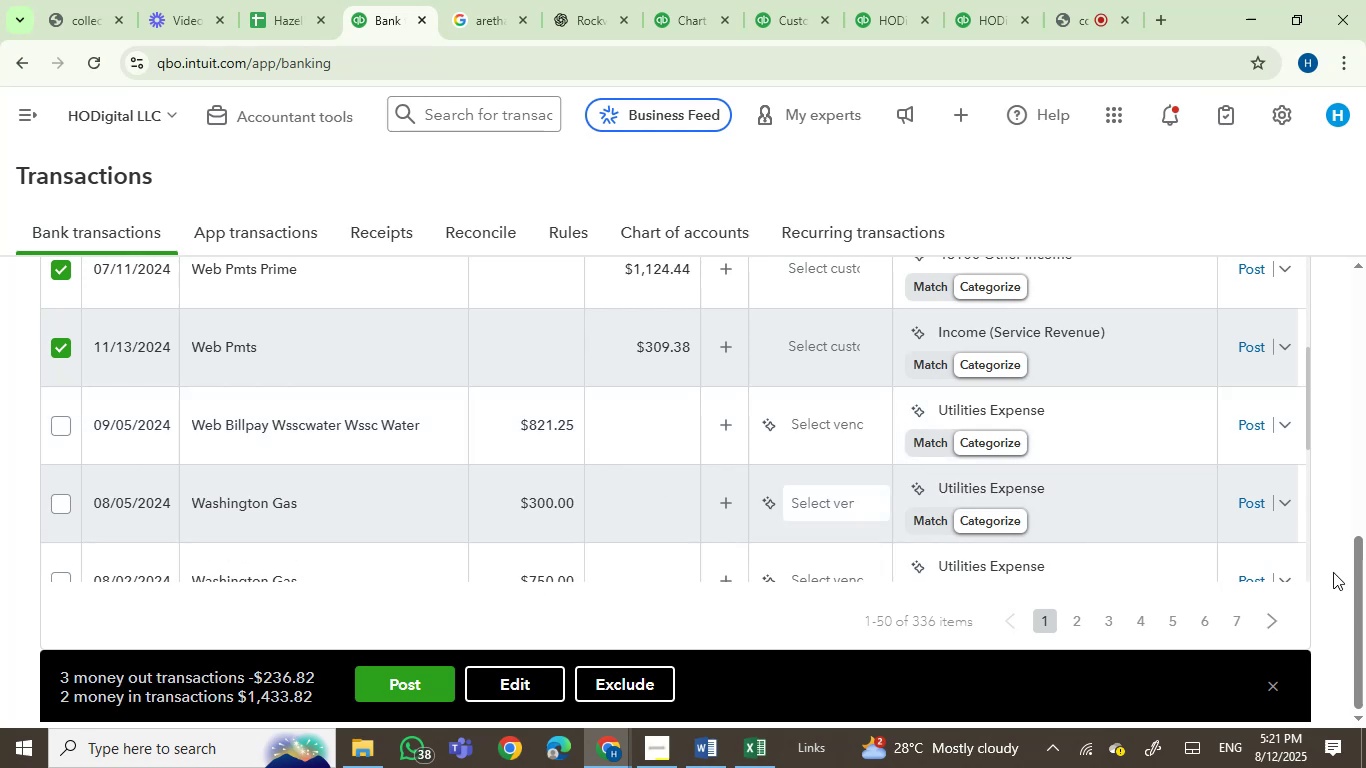 
left_click_drag(start_coordinate=[1355, 563], to_coordinate=[1362, 417])
 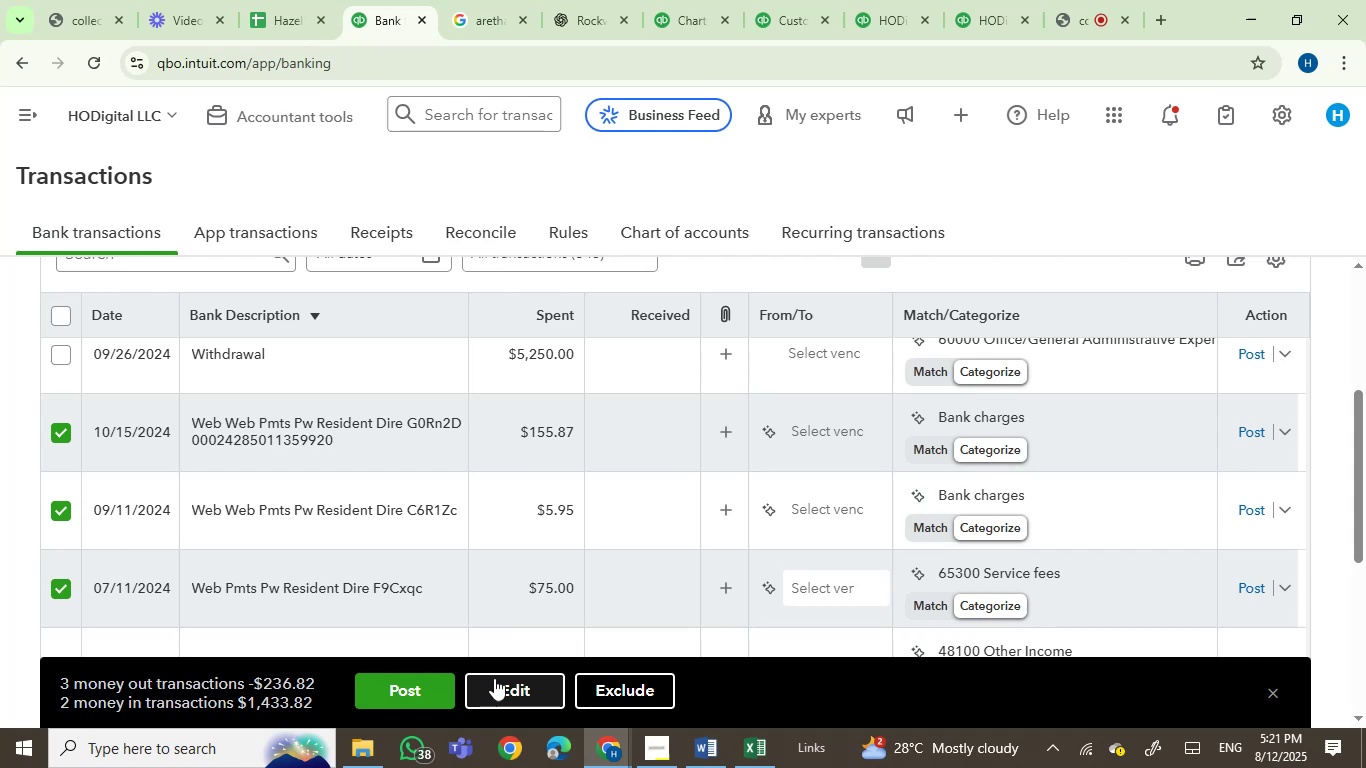 
mouse_move([507, 658])
 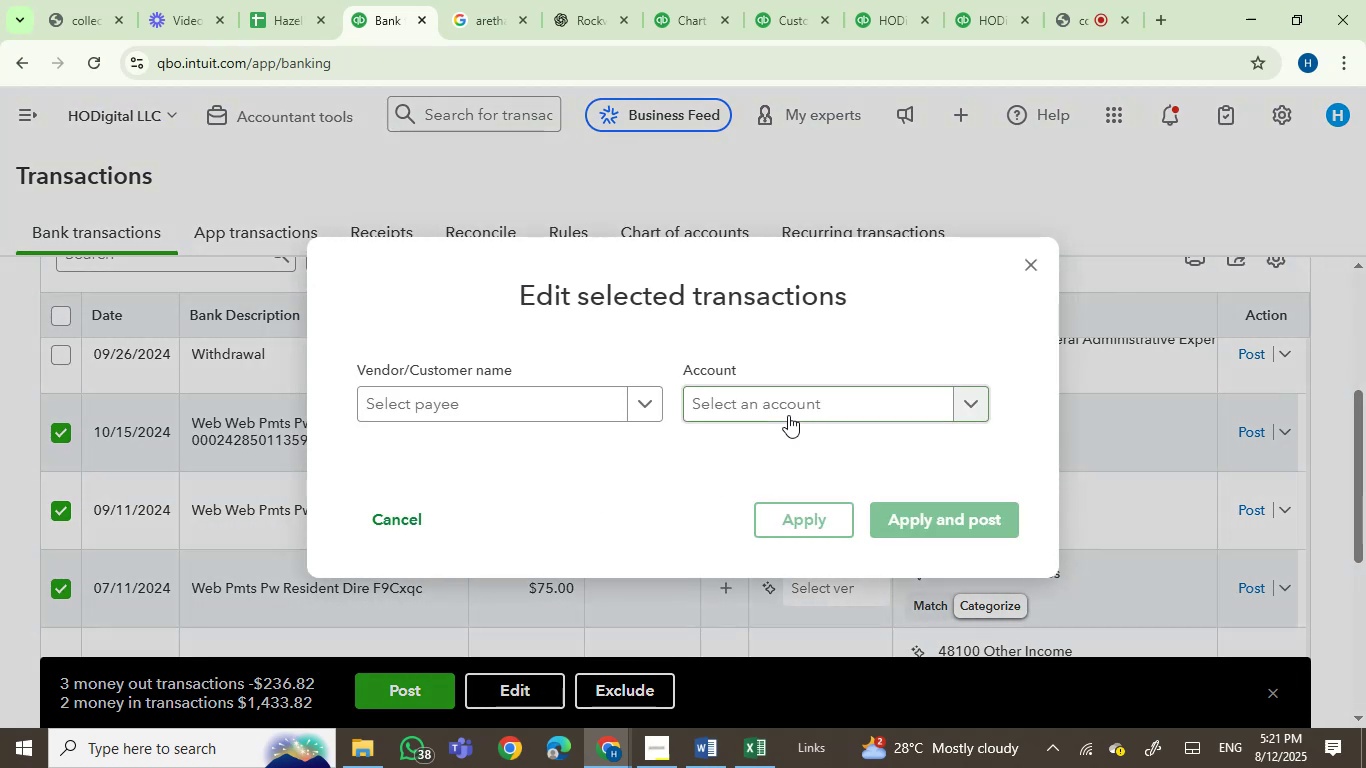 
left_click([787, 410])
 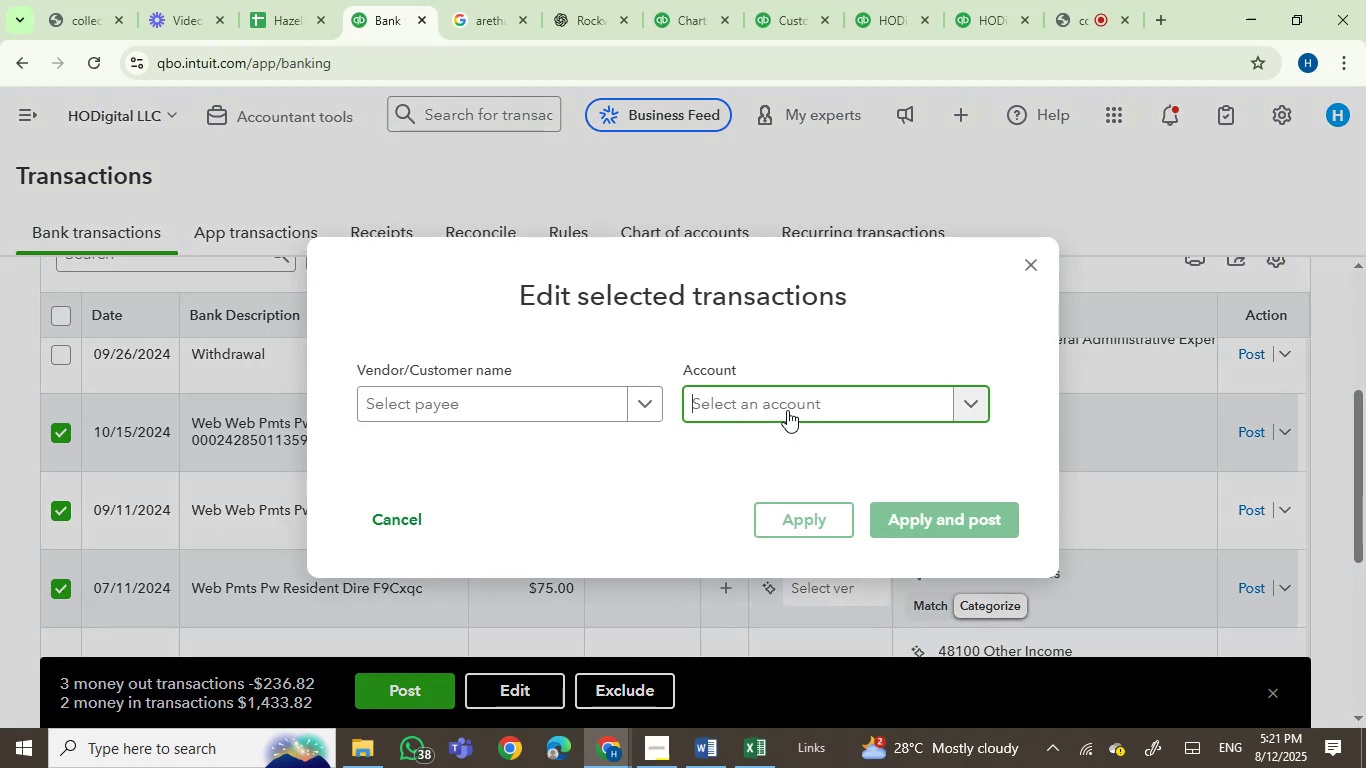 
type(RENT)
 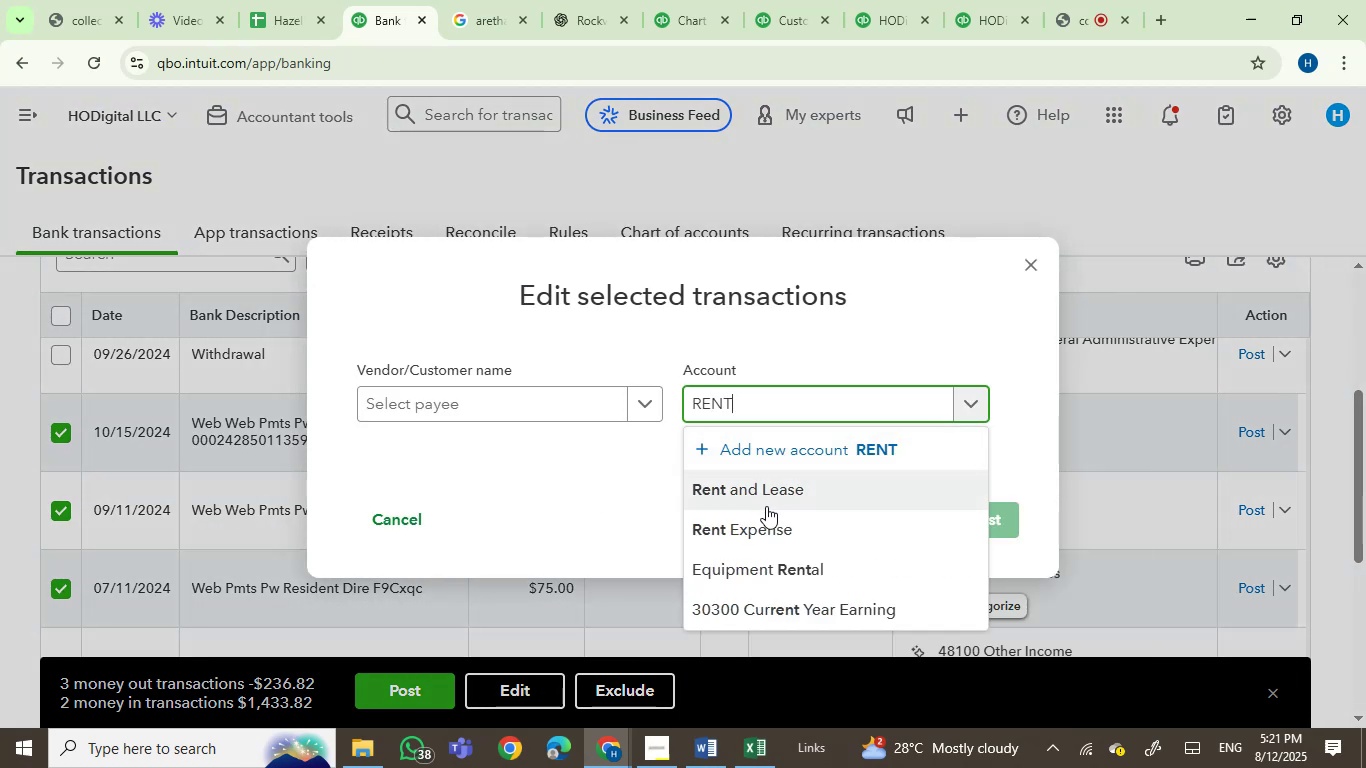 
left_click([767, 528])
 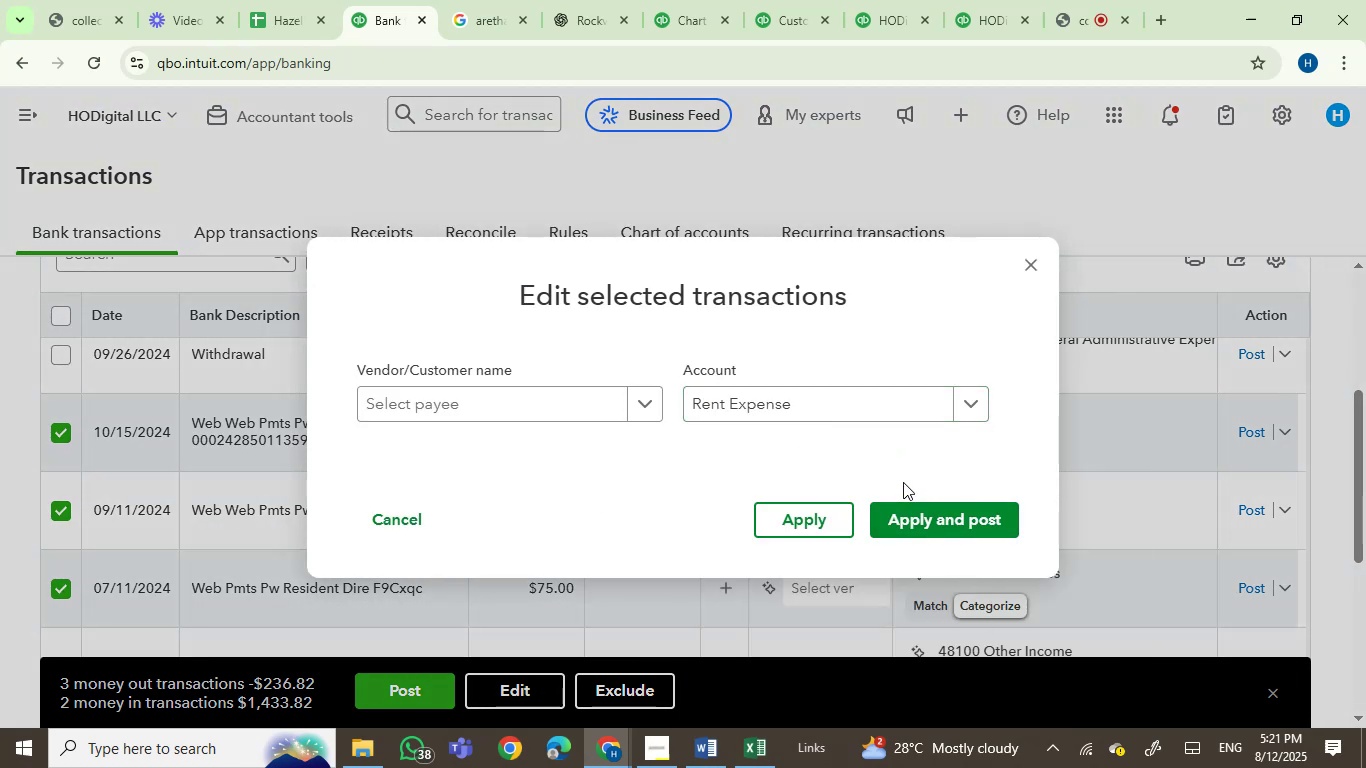 
left_click([903, 502])
 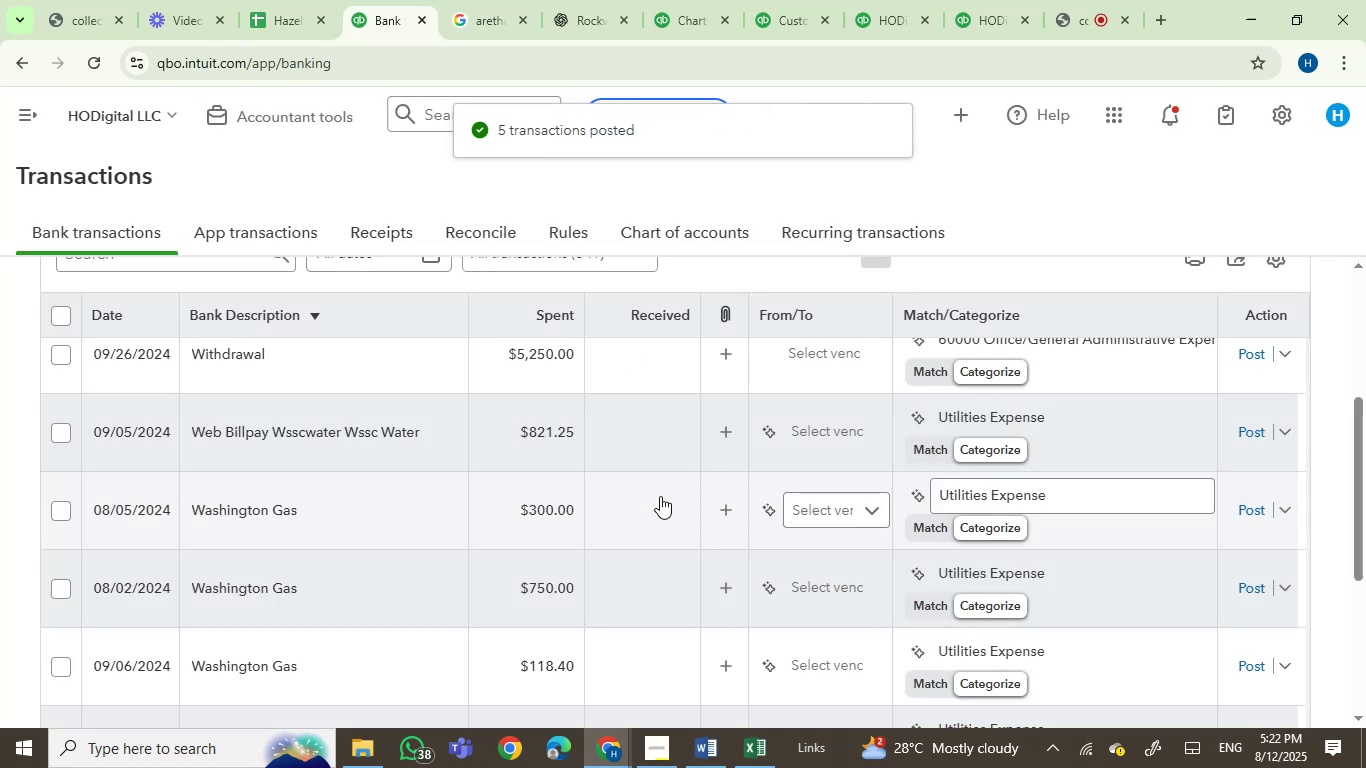 
wait(10.3)
 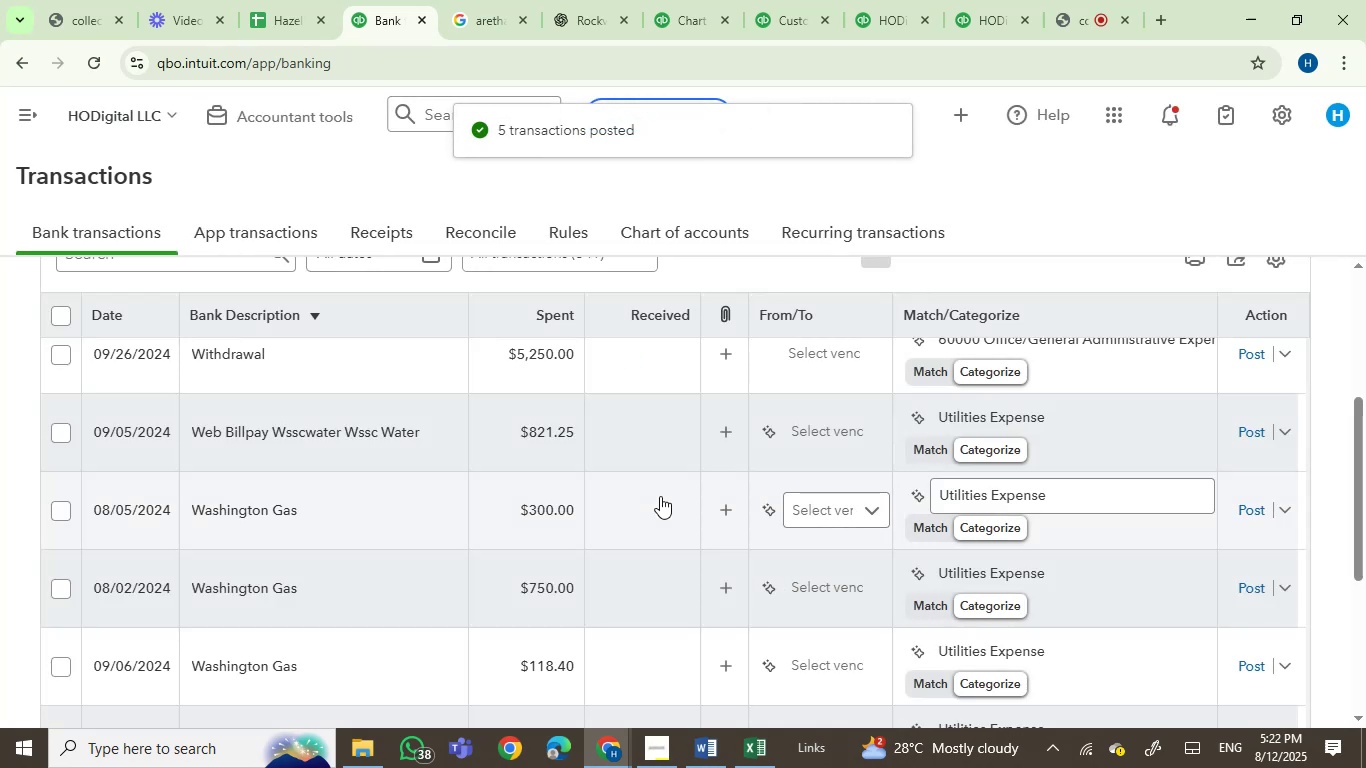 
left_click([263, 431])
 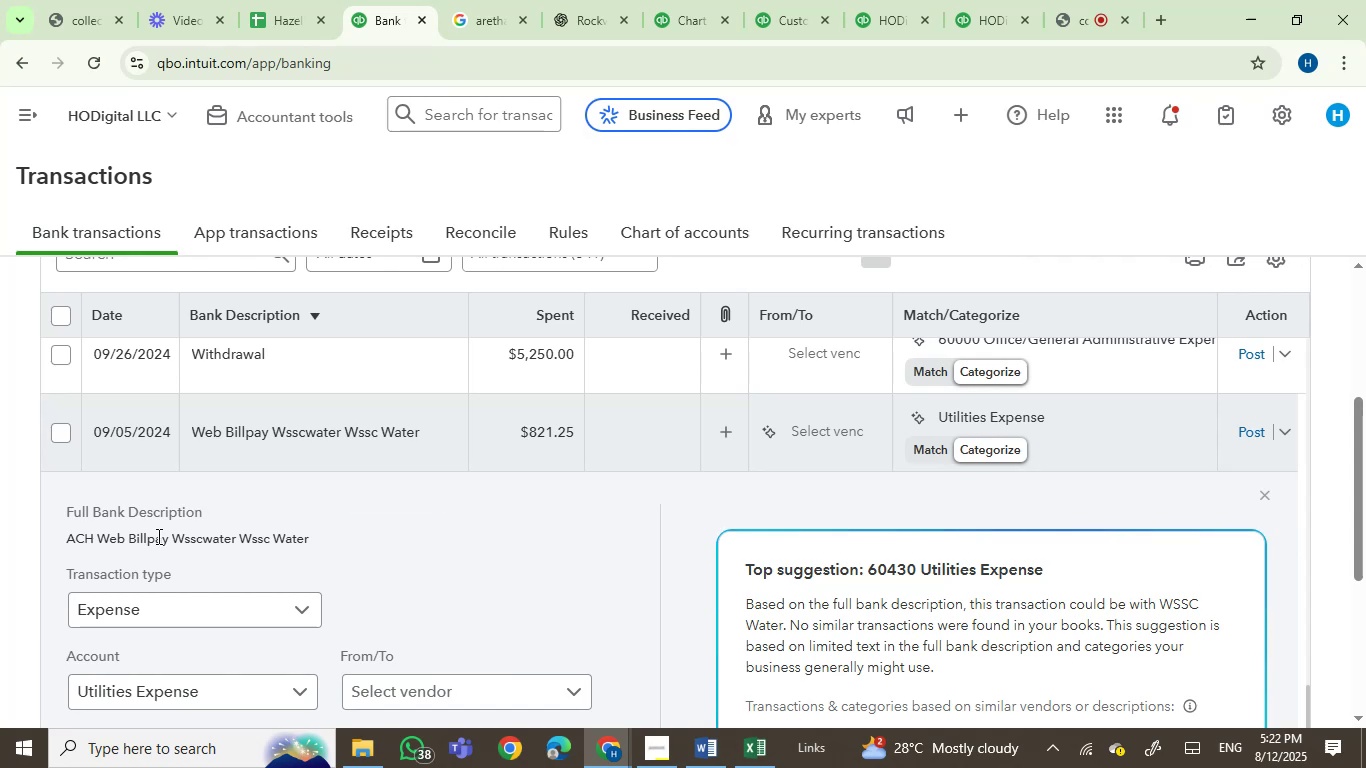 
left_click_drag(start_coordinate=[313, 535], to_coordinate=[60, 539])
 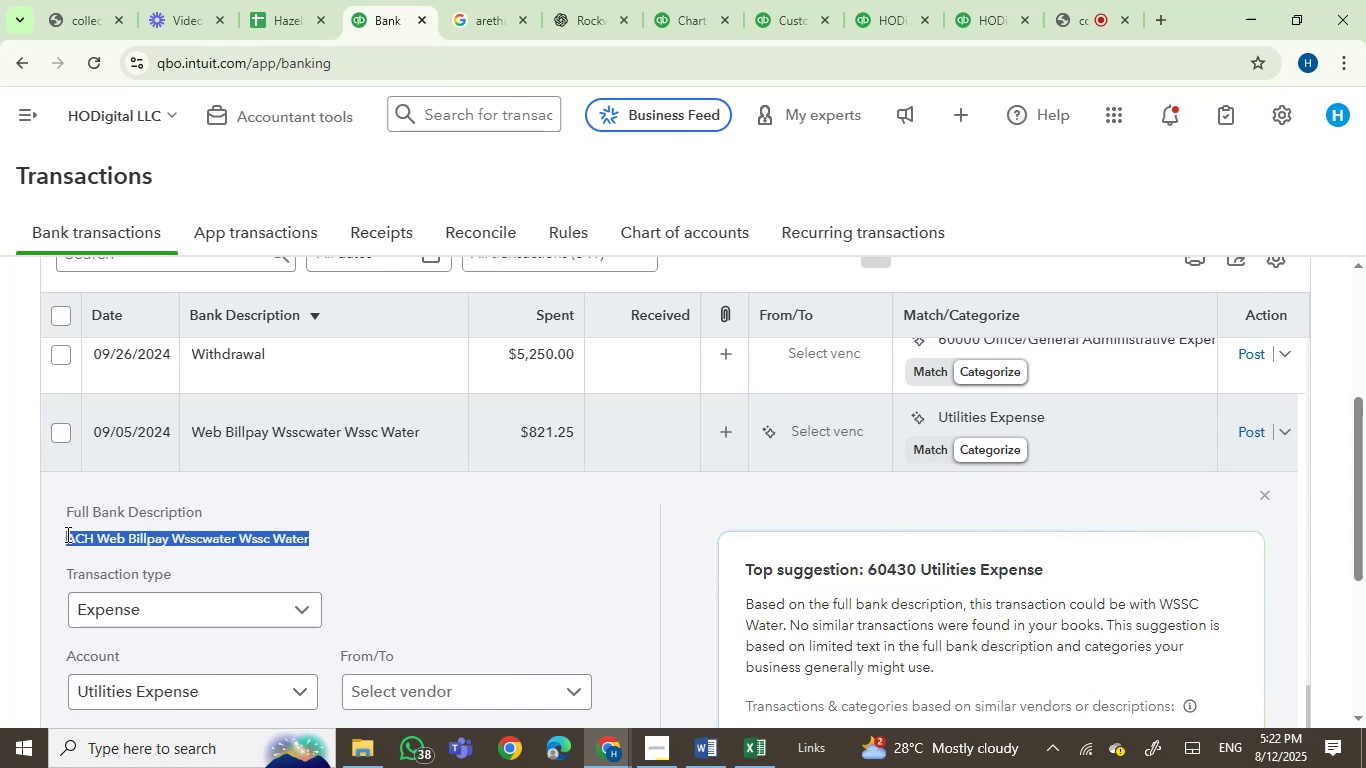 
key(Control+C)
 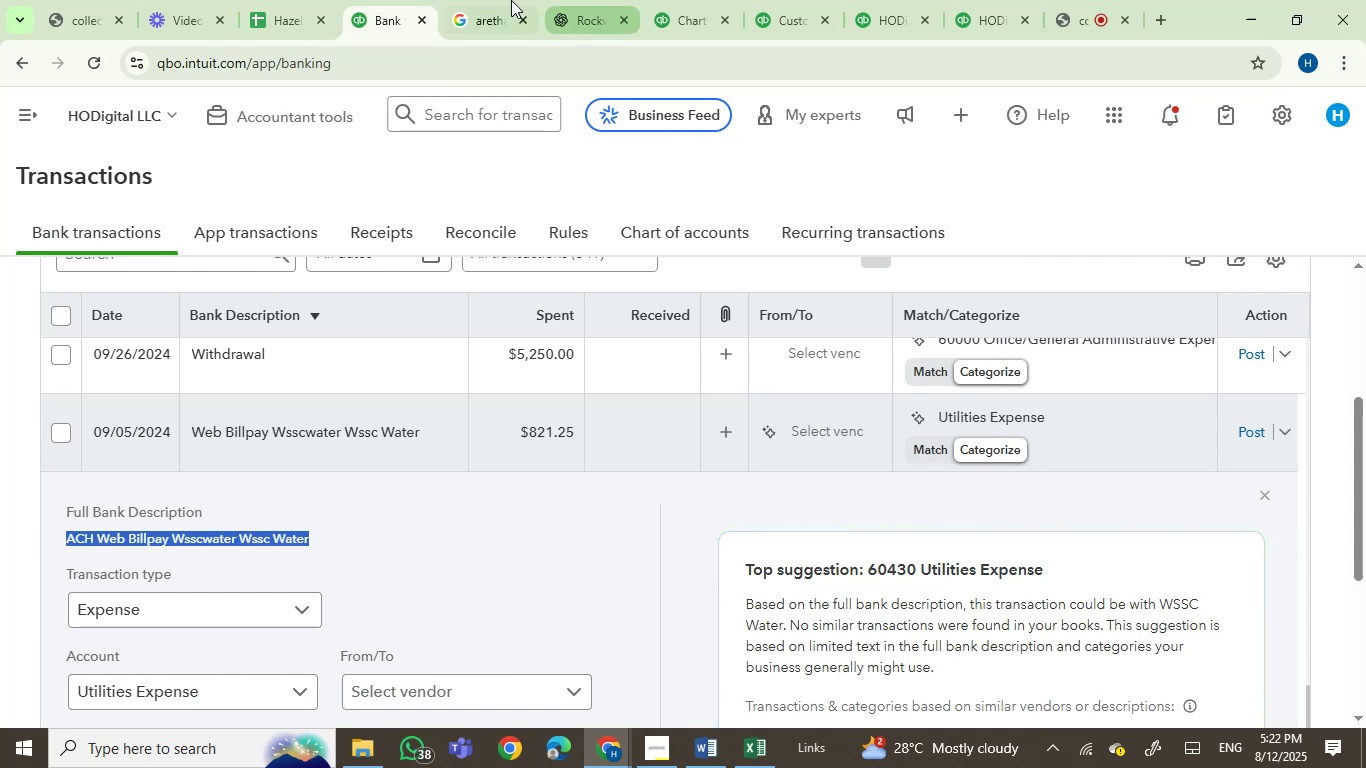 
left_click_drag(start_coordinate=[479, 2], to_coordinate=[479, 7])
 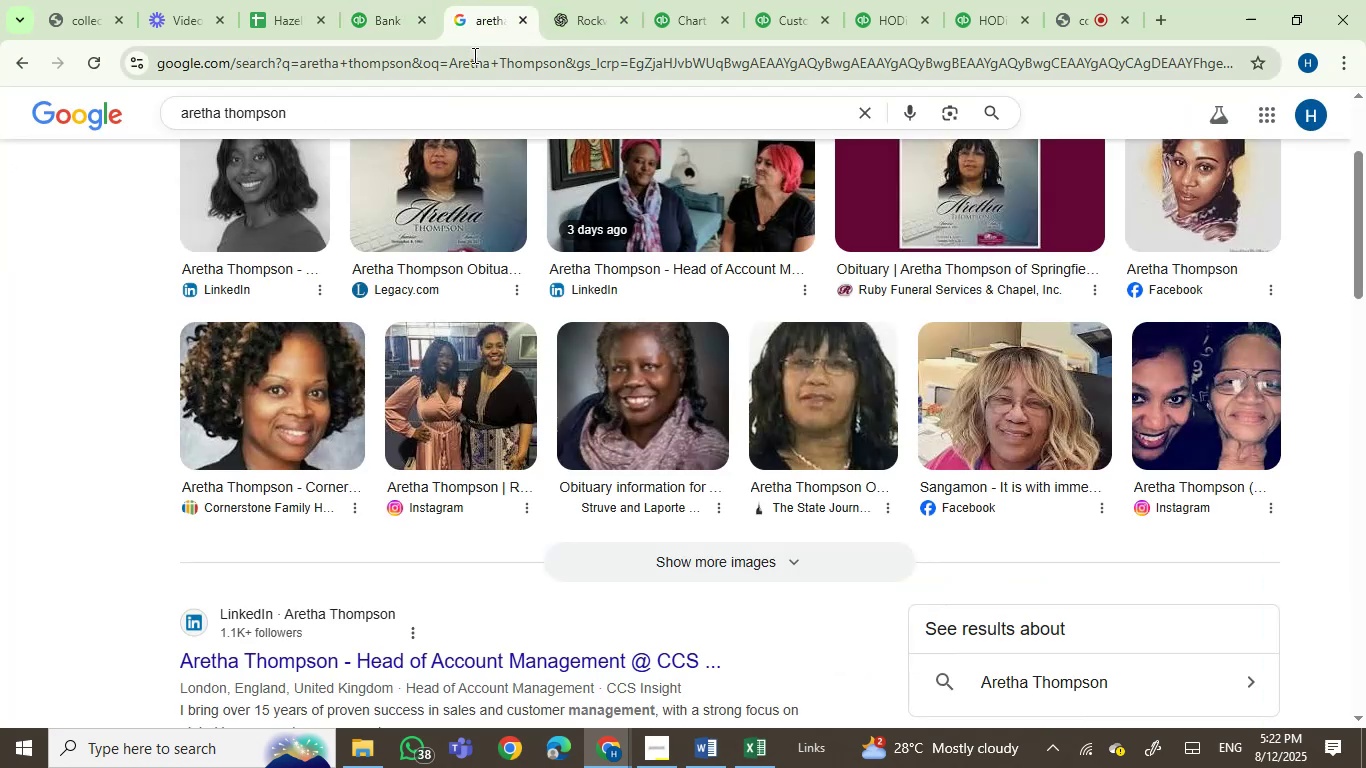 
double_click([473, 55])
 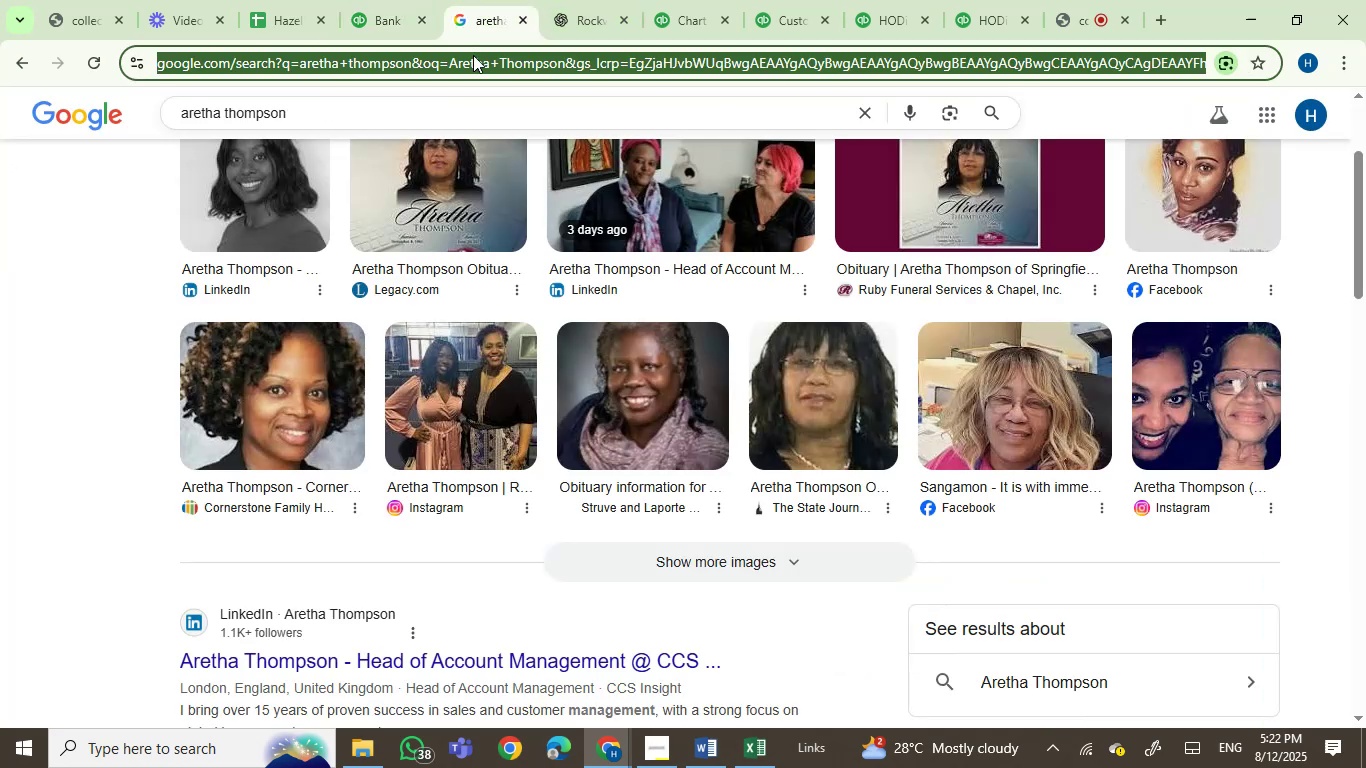 
key(Control+V)
 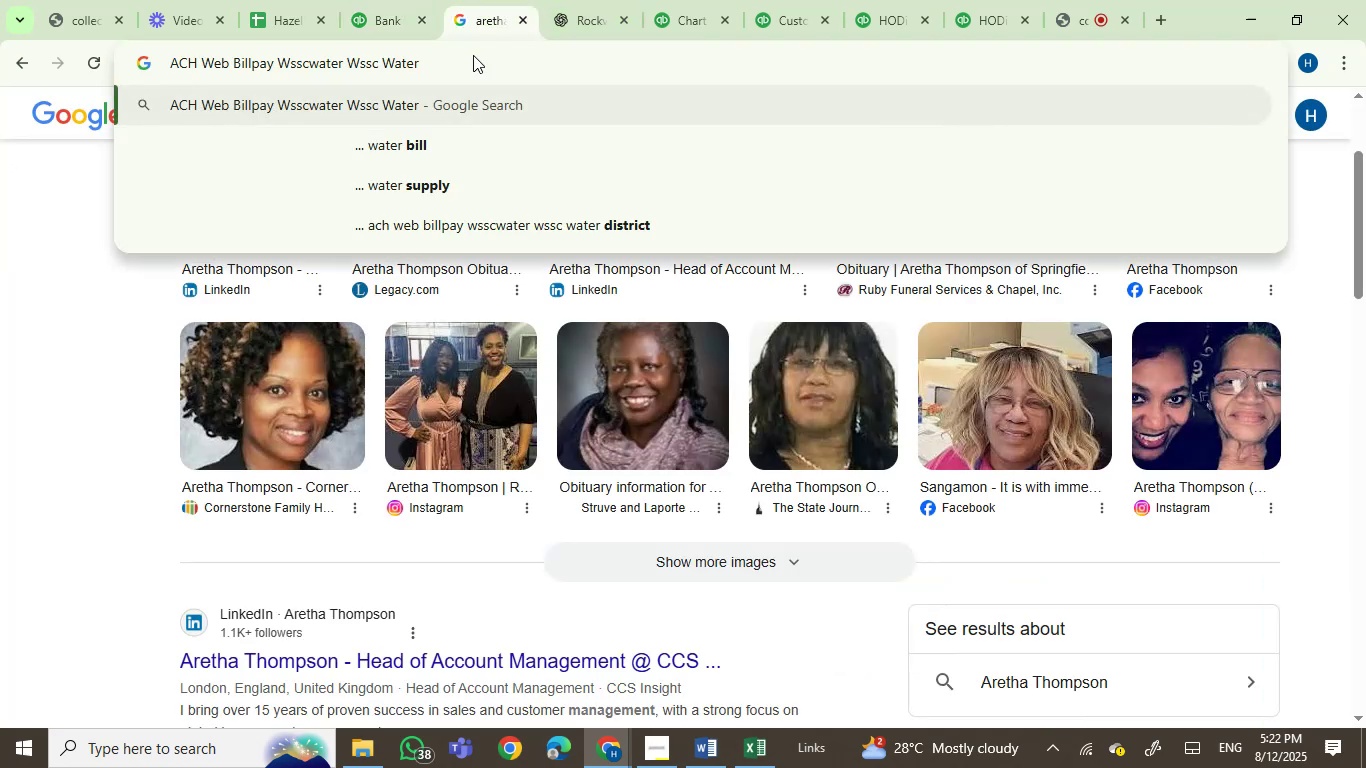 
key(Enter)
 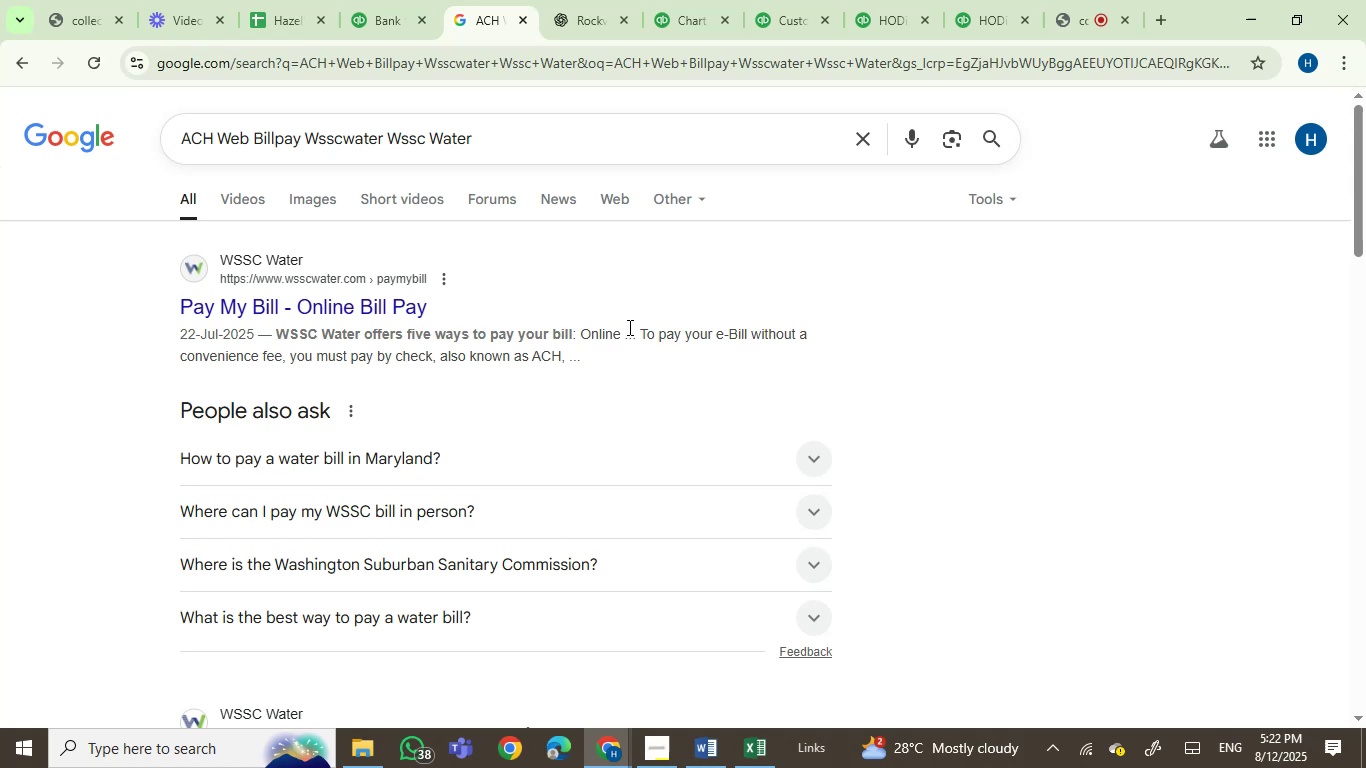 
wait(6.24)
 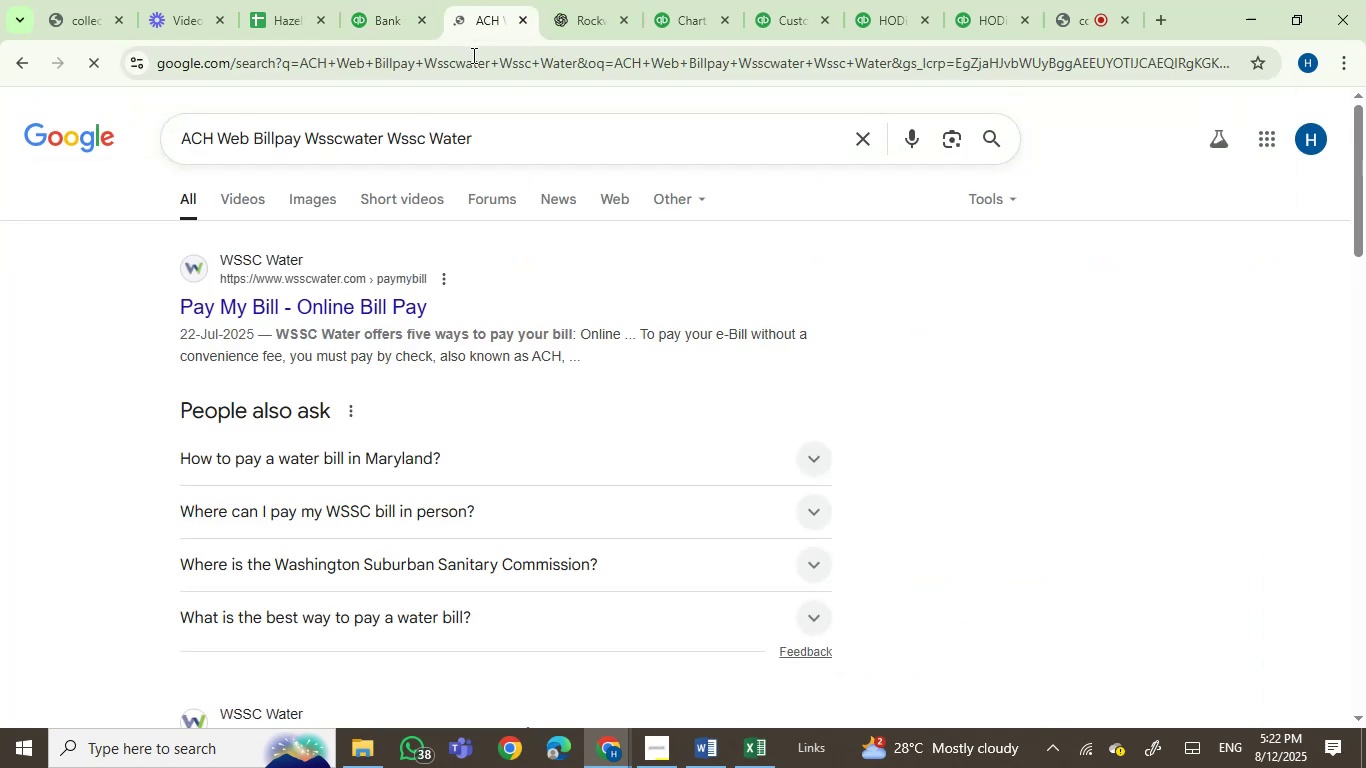 
left_click([372, 0])
 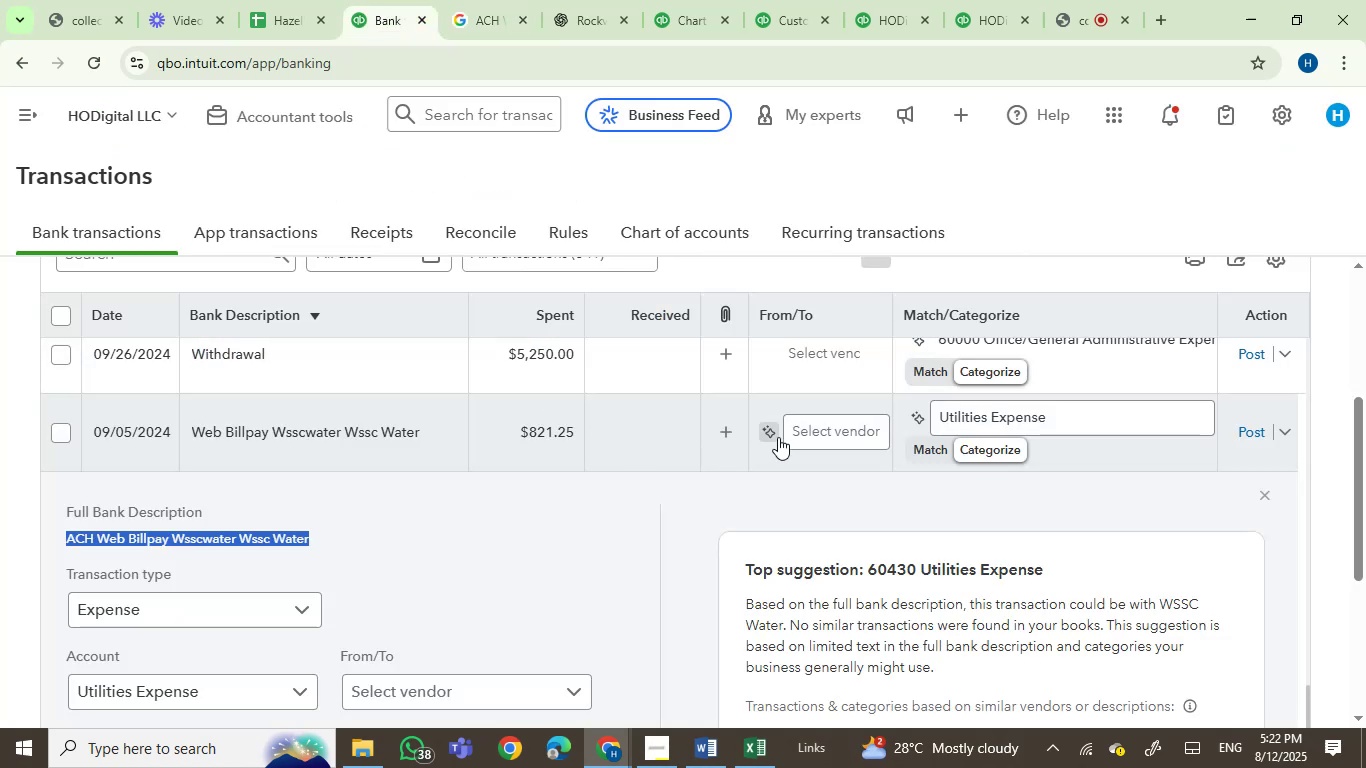 
left_click([795, 432])
 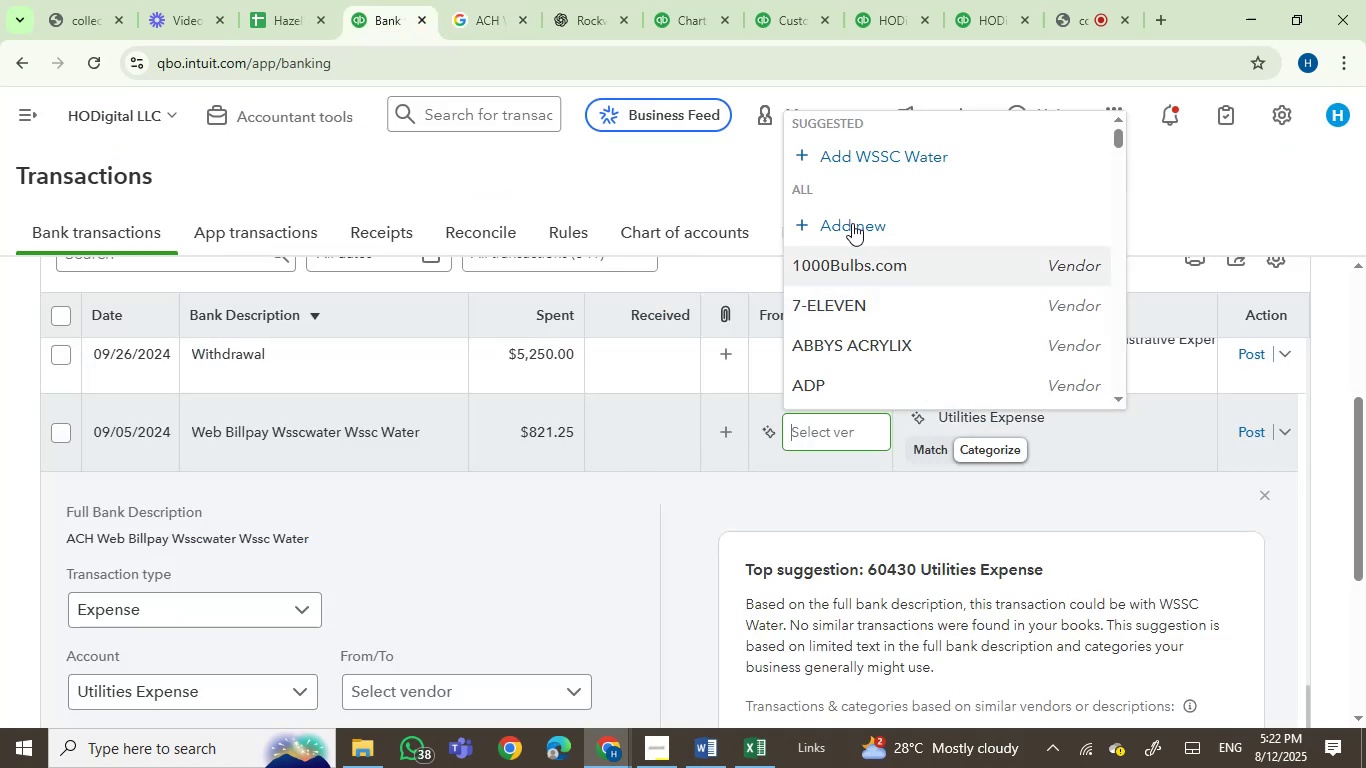 
left_click([864, 157])
 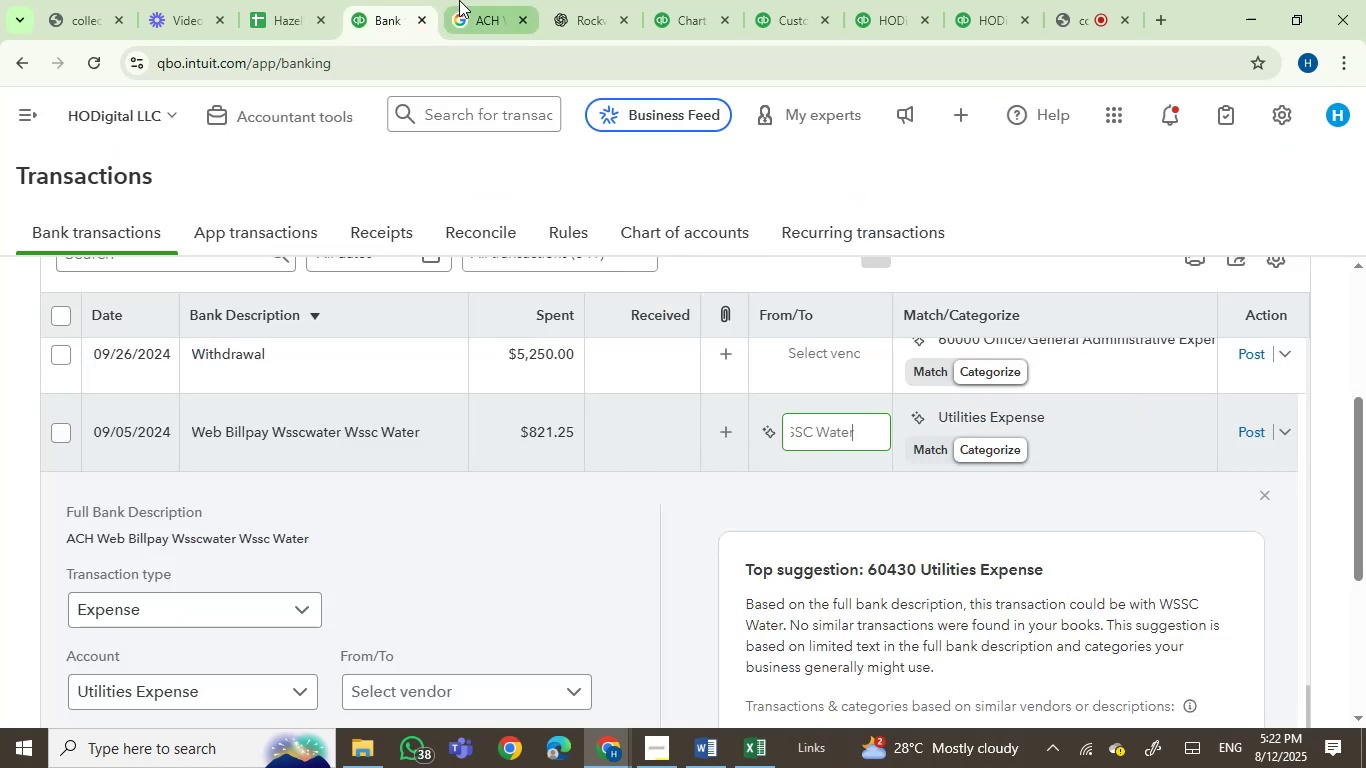 
left_click([474, 0])
 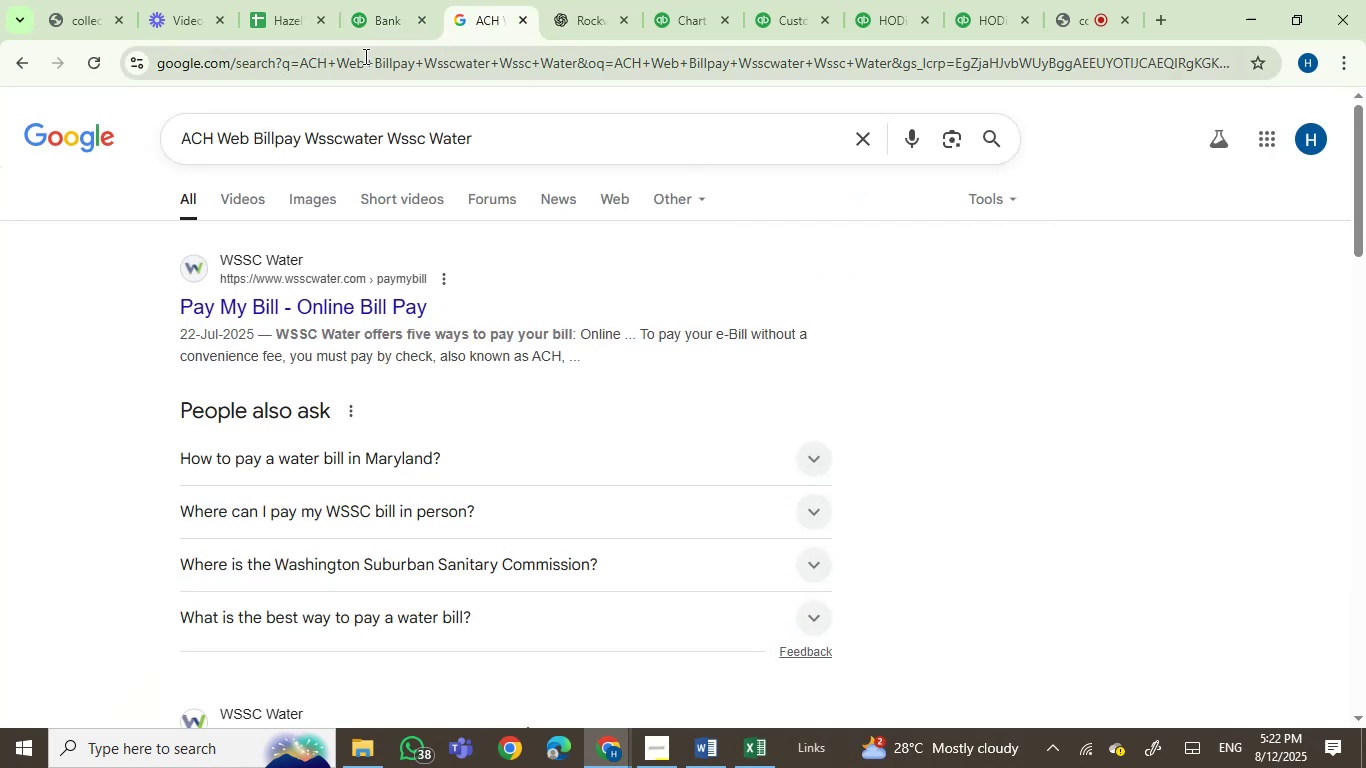 
left_click([377, 17])
 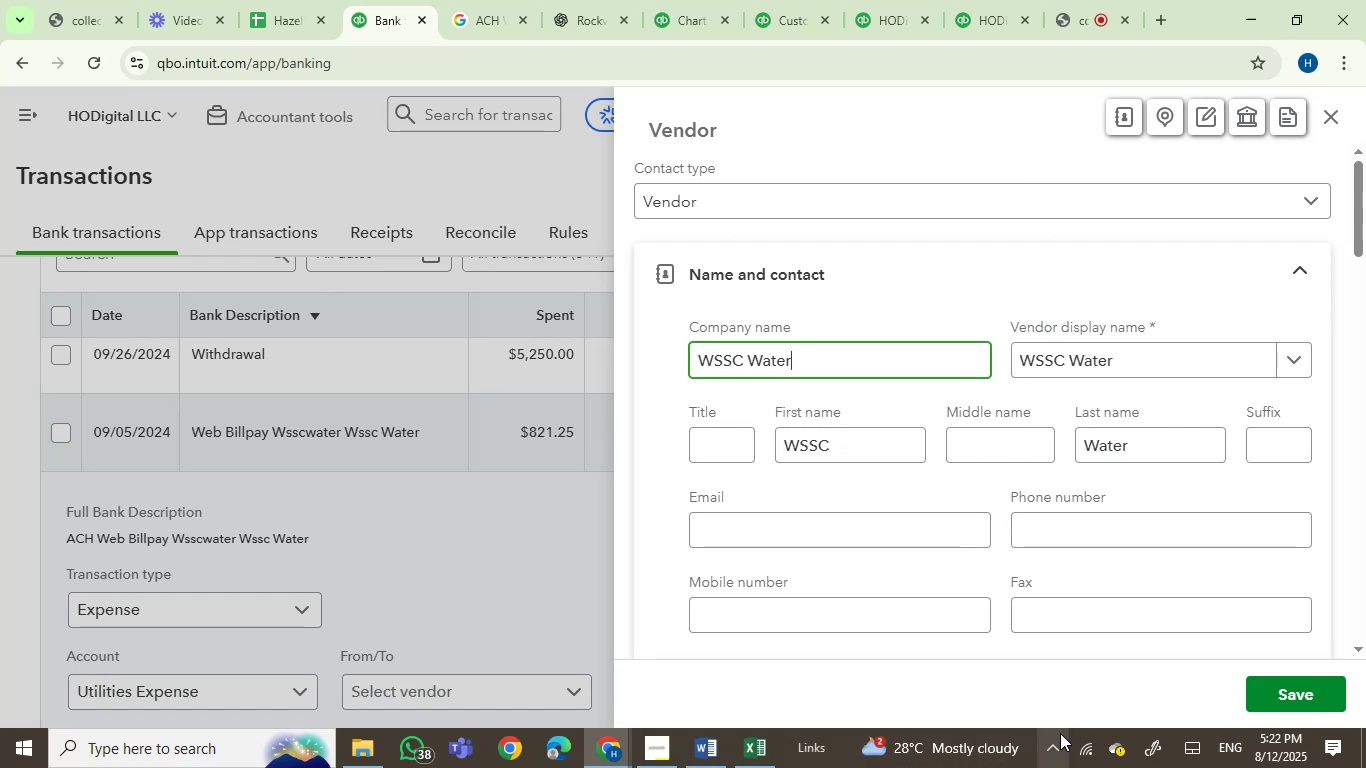 
left_click([1275, 680])
 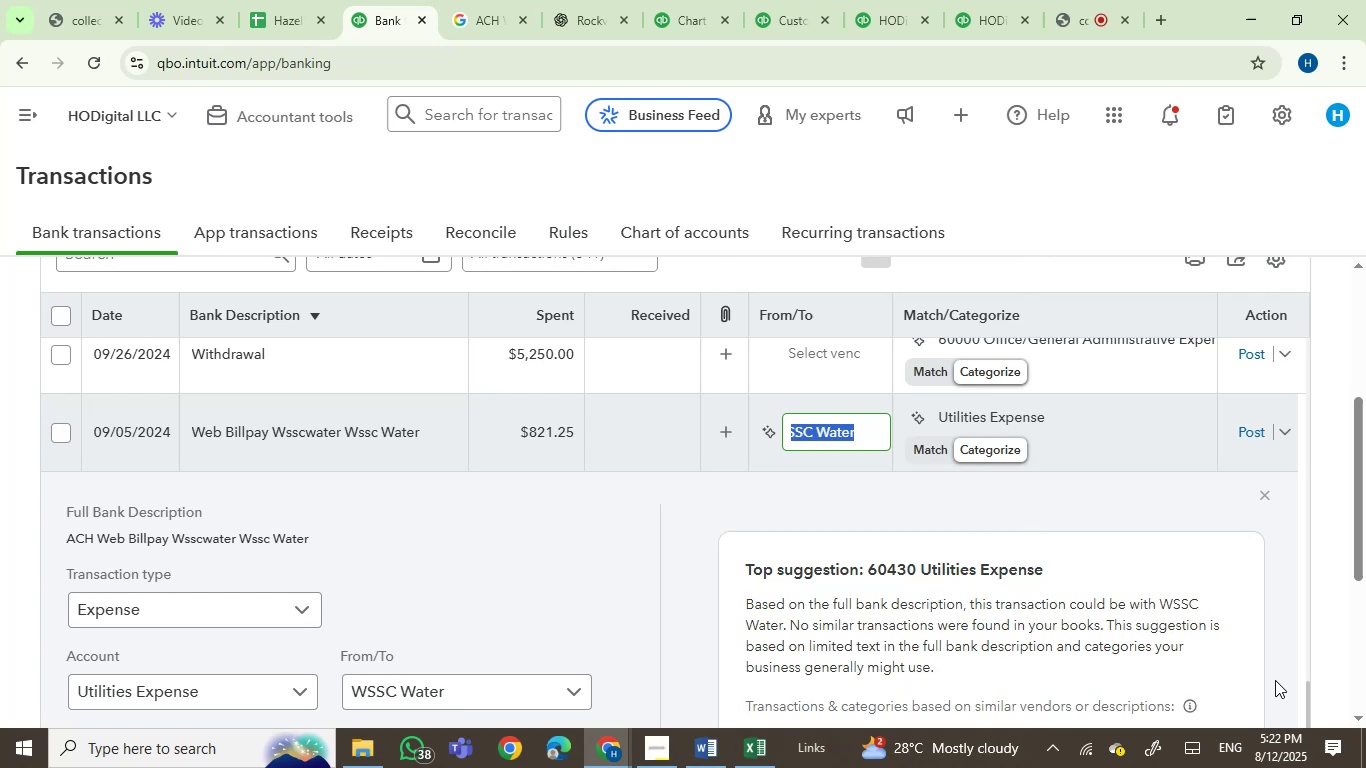 
wait(12.9)
 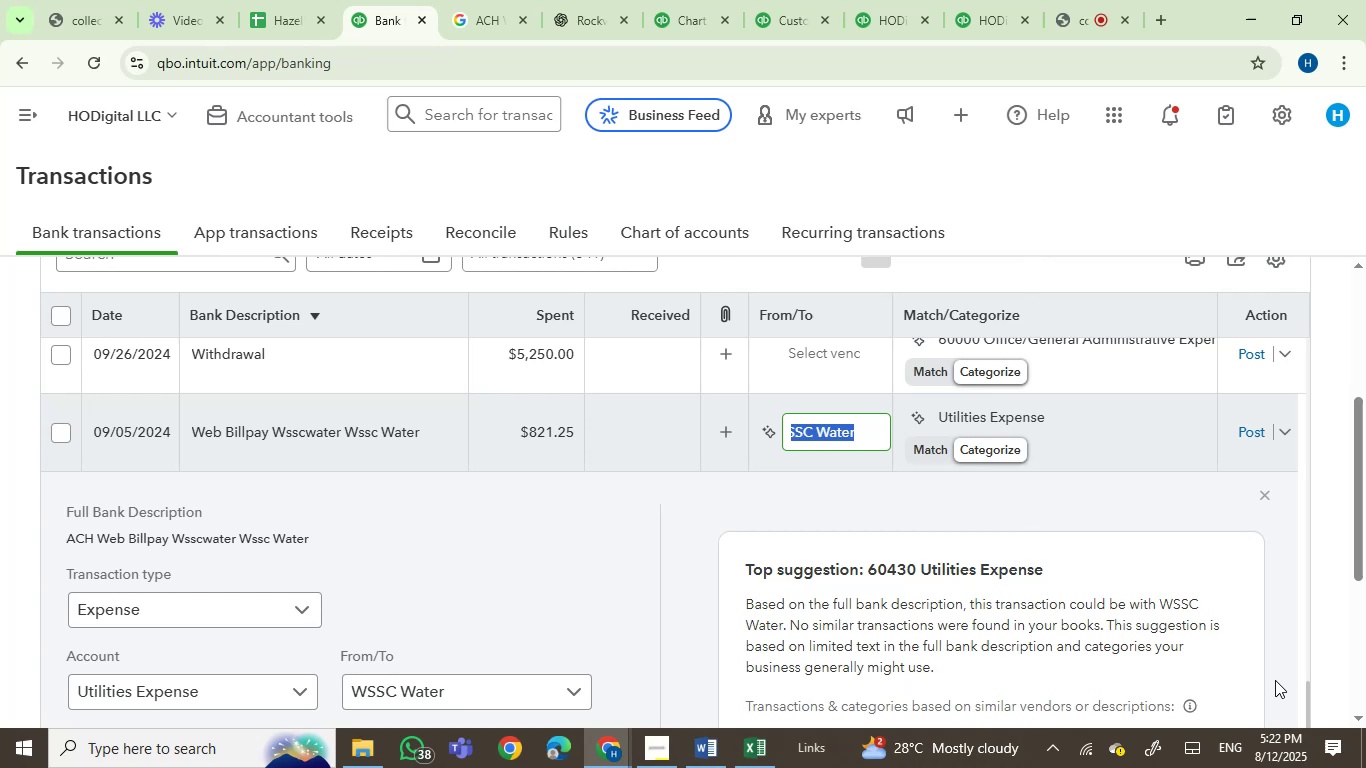 
left_click([1248, 433])
 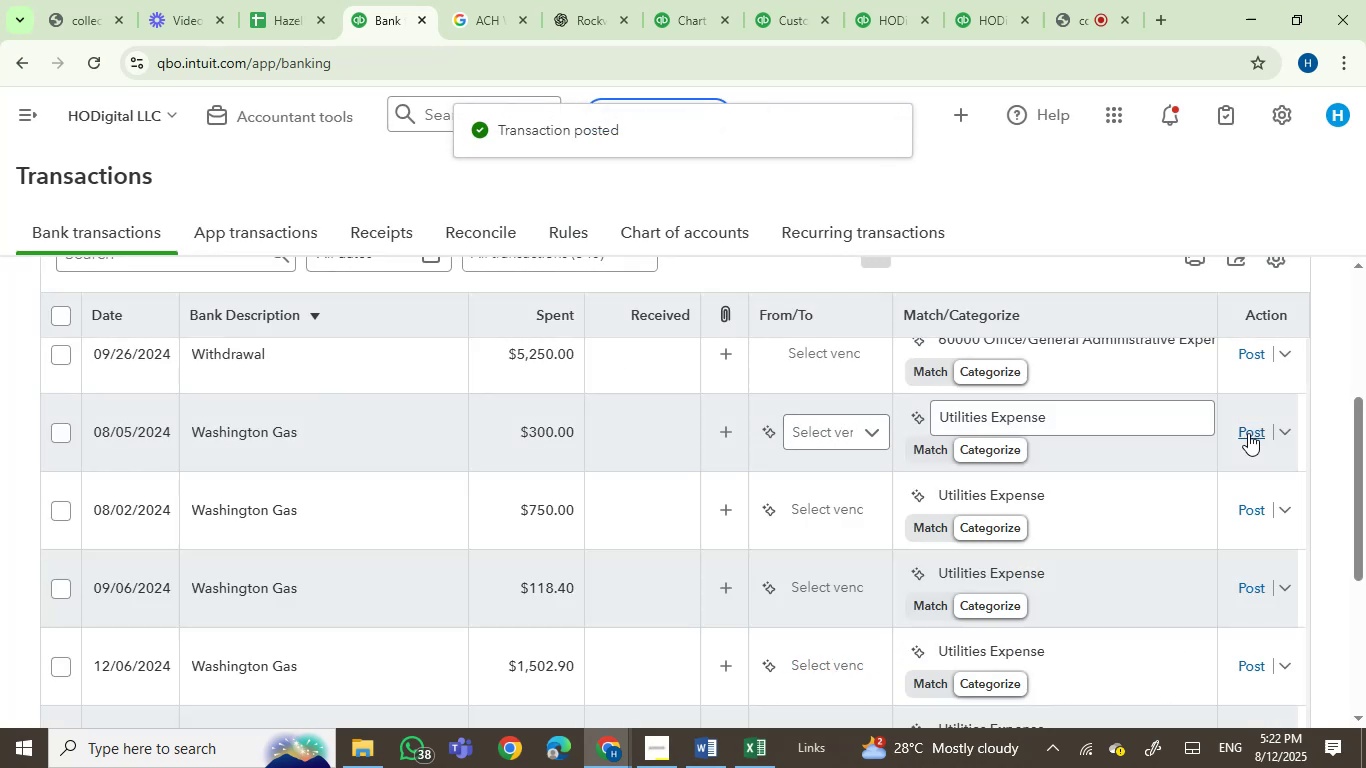 
wait(5.38)
 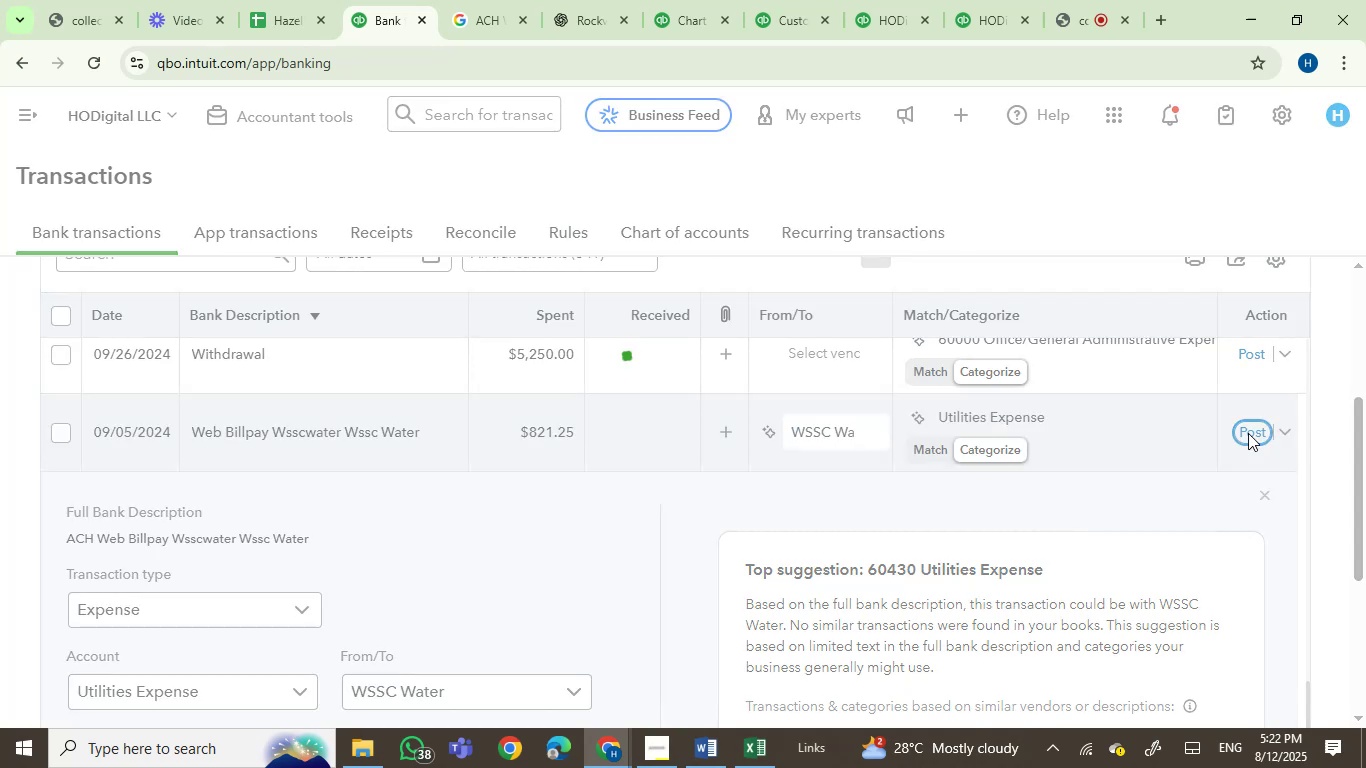 
mouse_move([235, 433])
 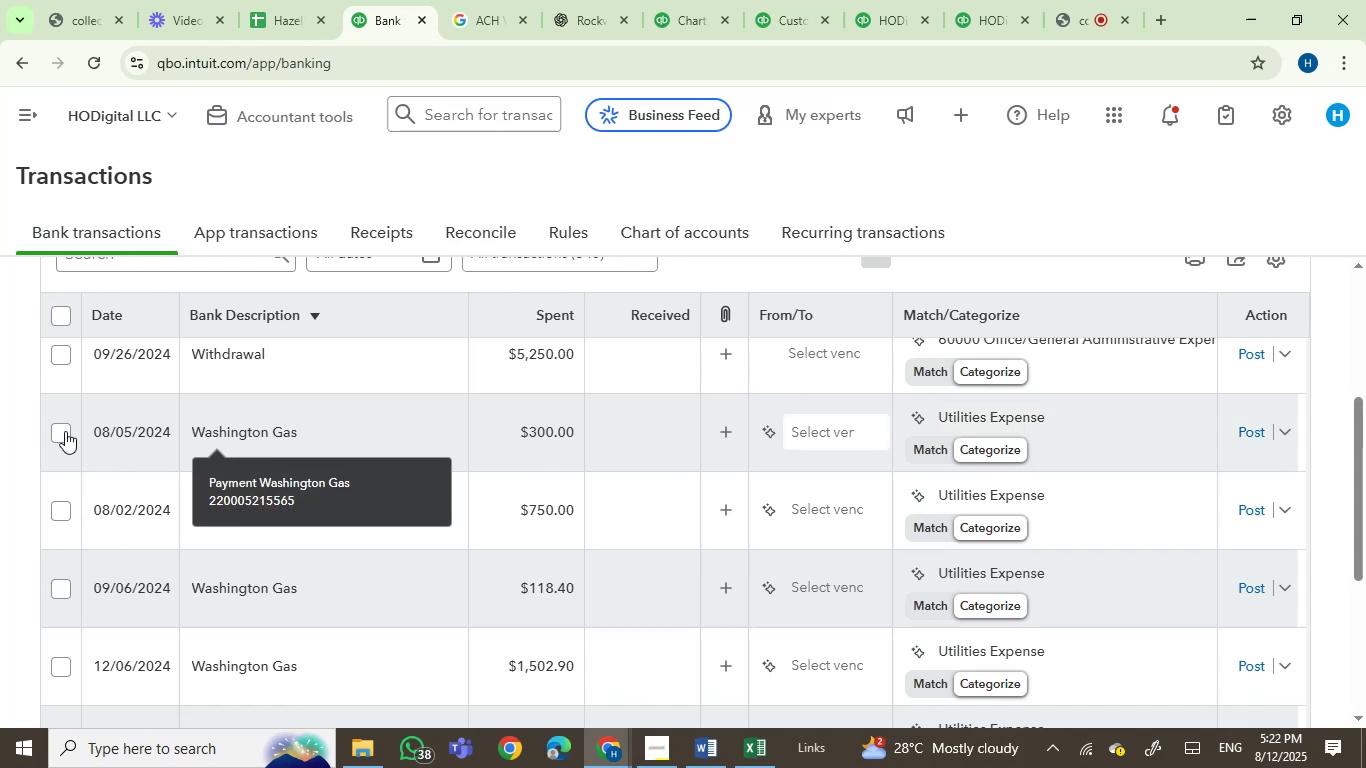 
left_click([64, 430])
 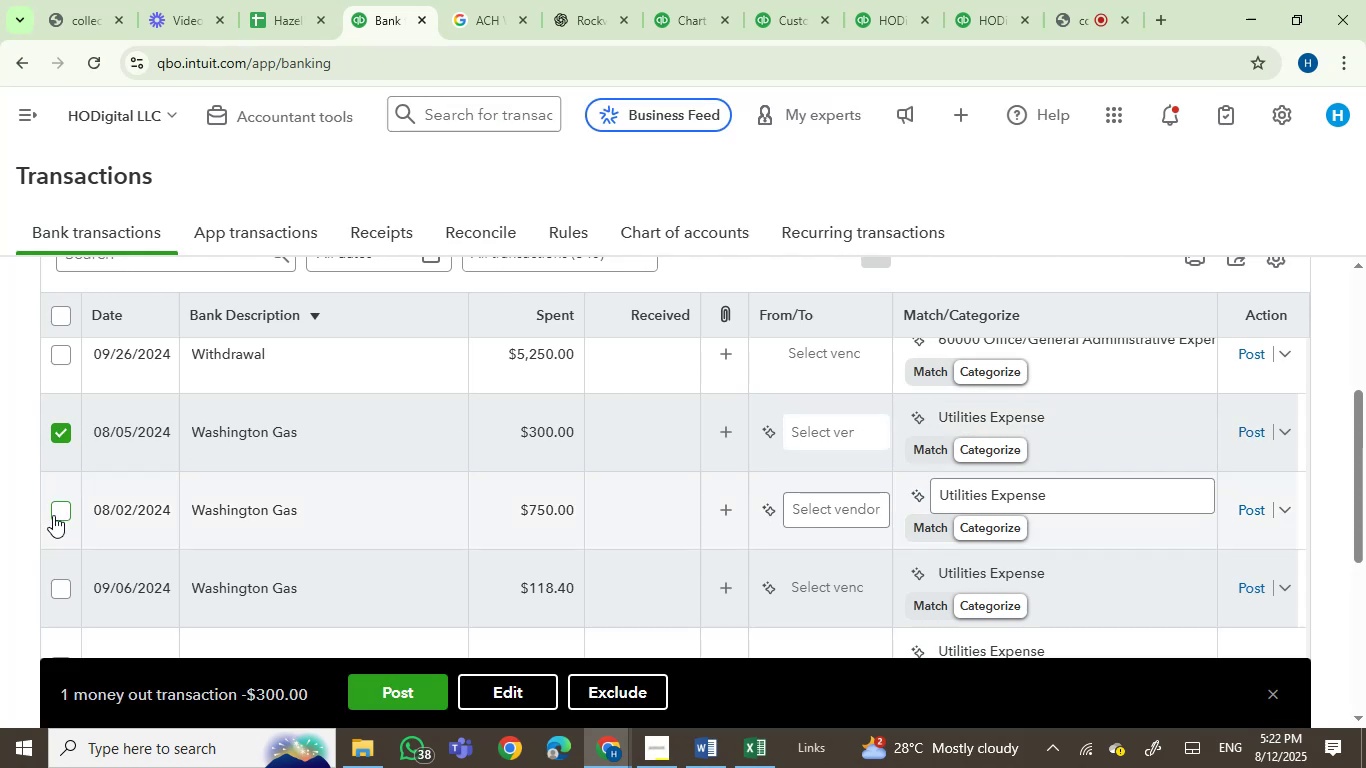 
left_click([58, 510])
 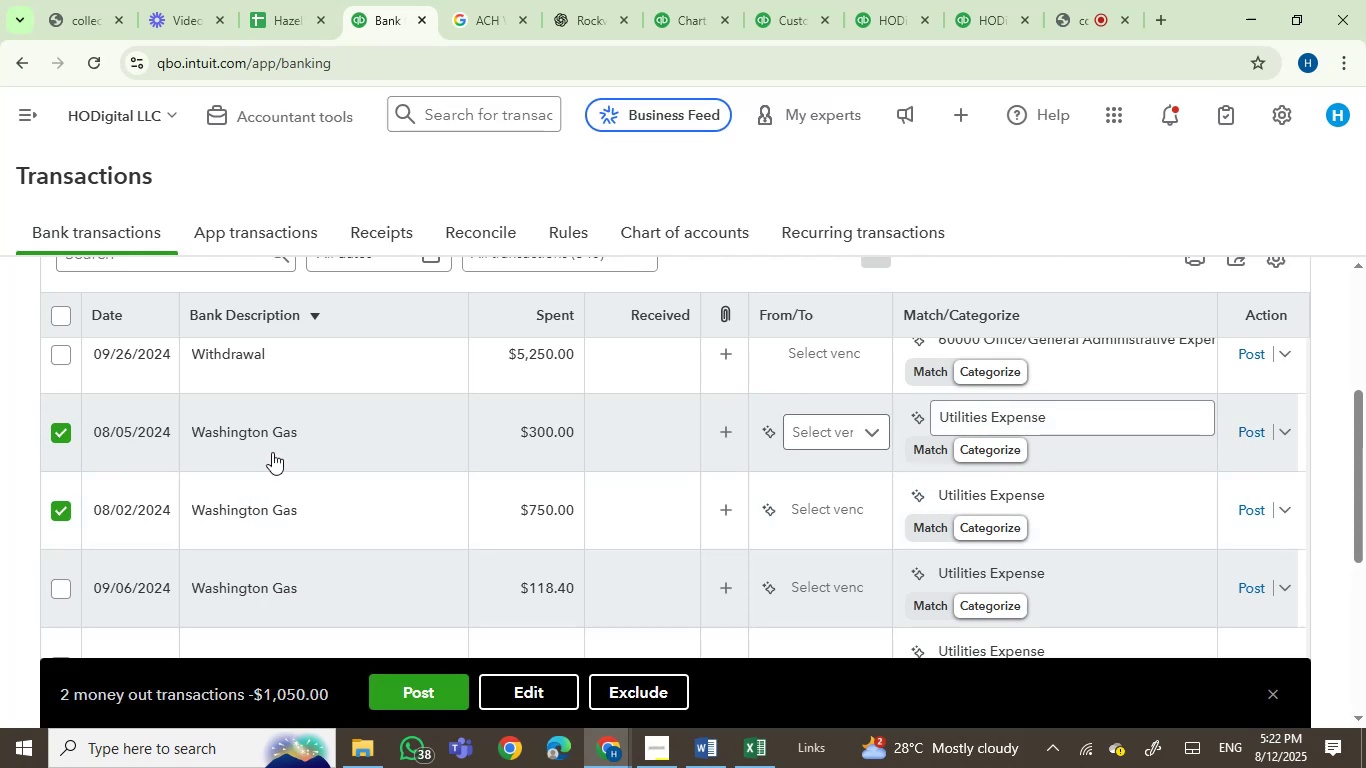 
left_click([277, 432])
 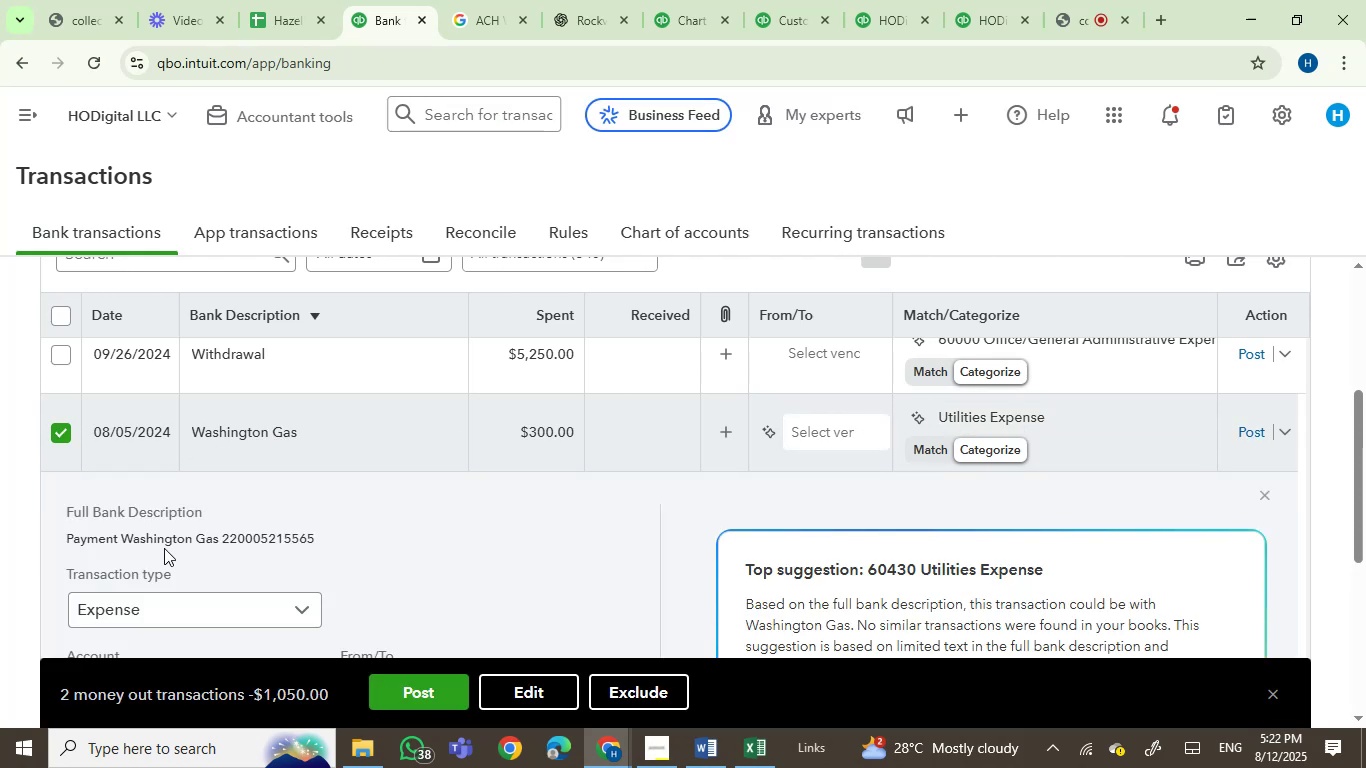 
left_click([201, 535])
 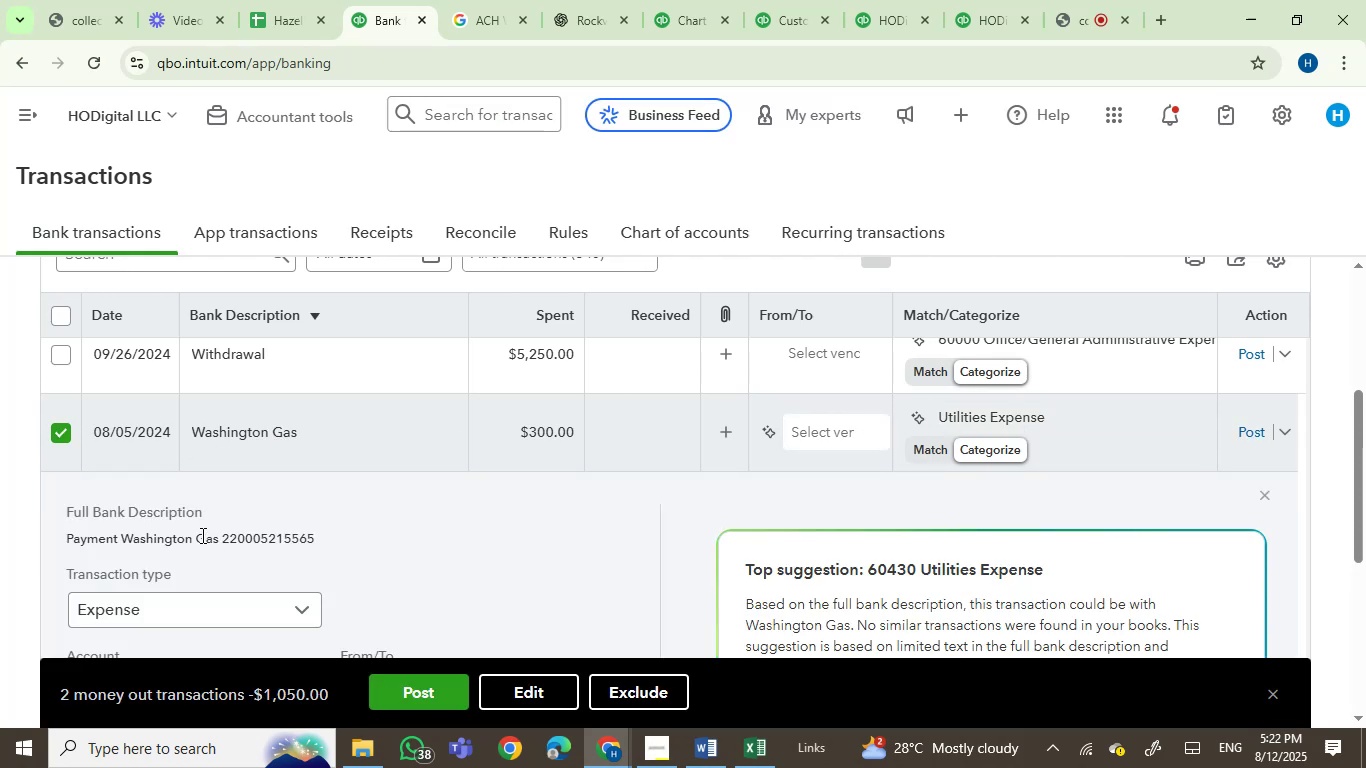 
left_click_drag(start_coordinate=[201, 535], to_coordinate=[66, 529])
 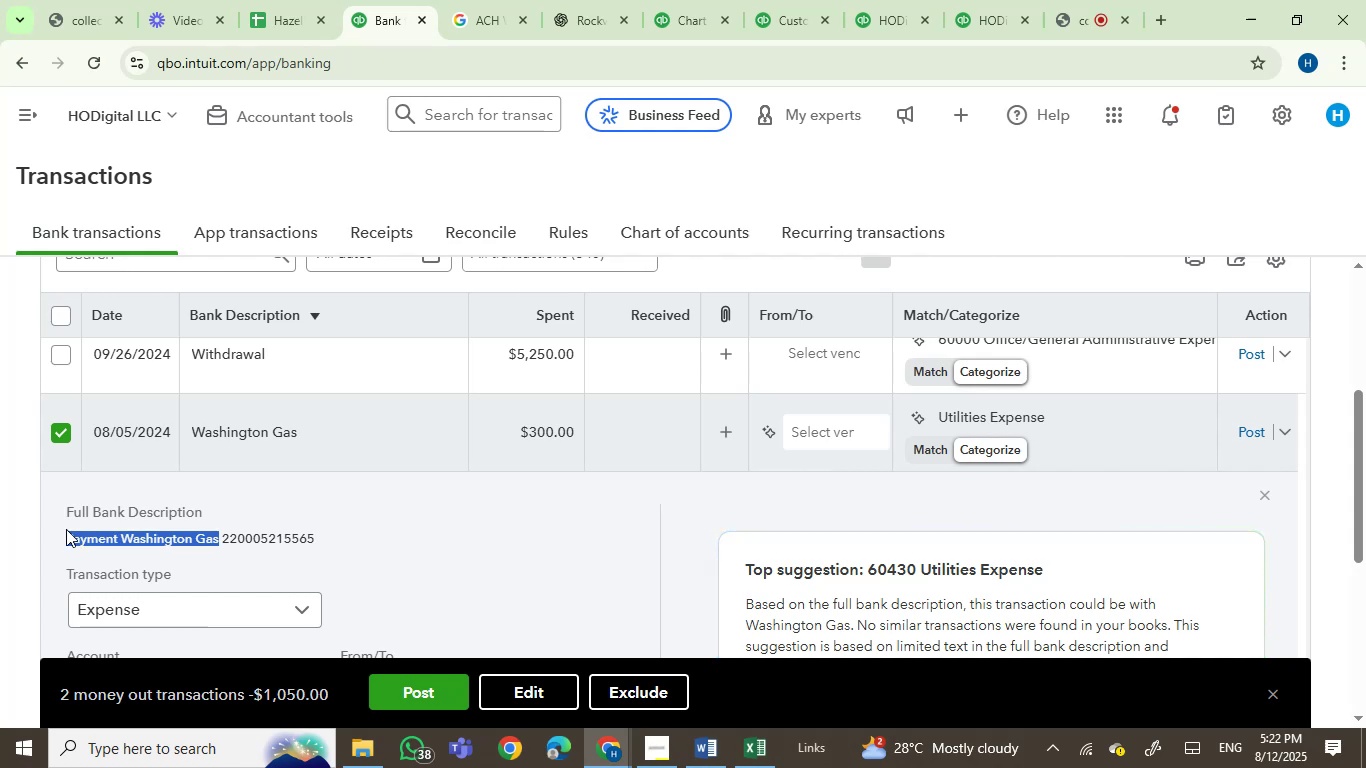 
key(Control+C)
 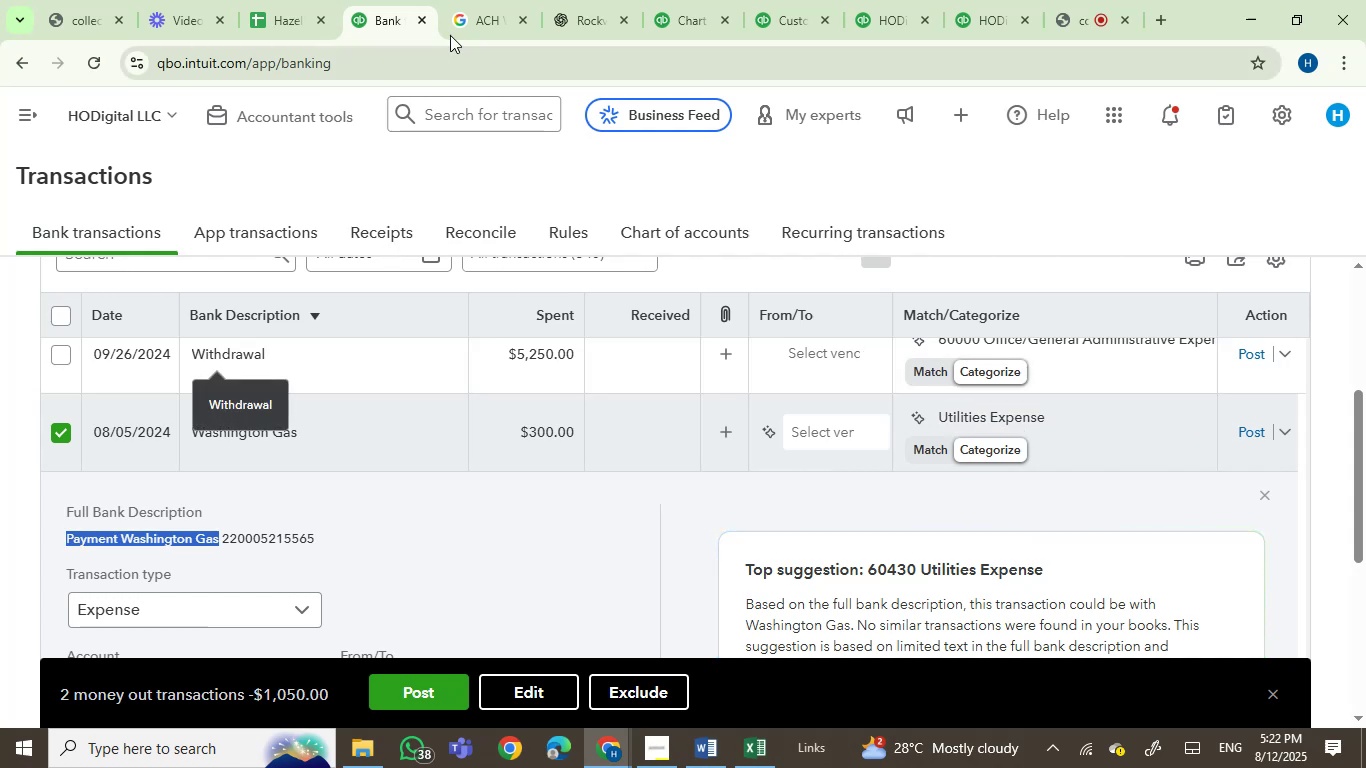 
left_click([482, 10])
 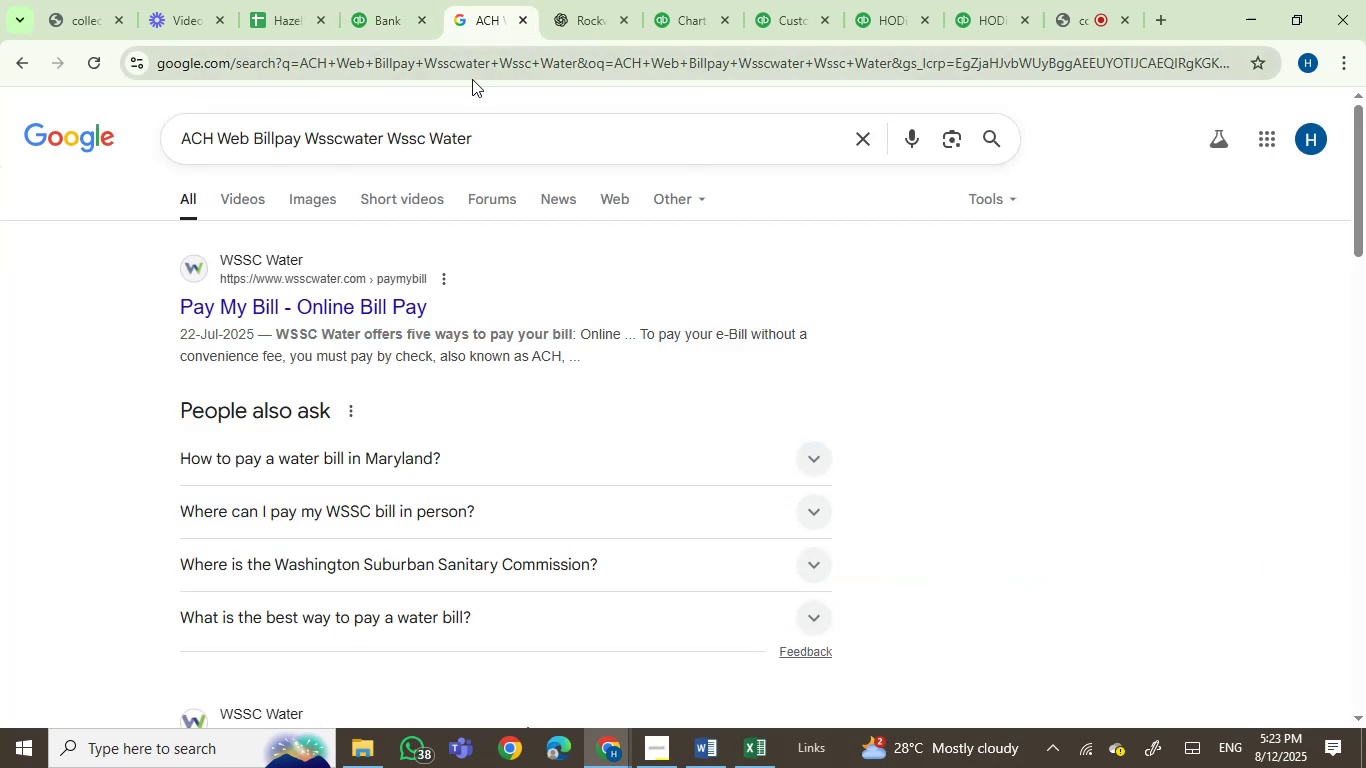 
key(Control+V)
 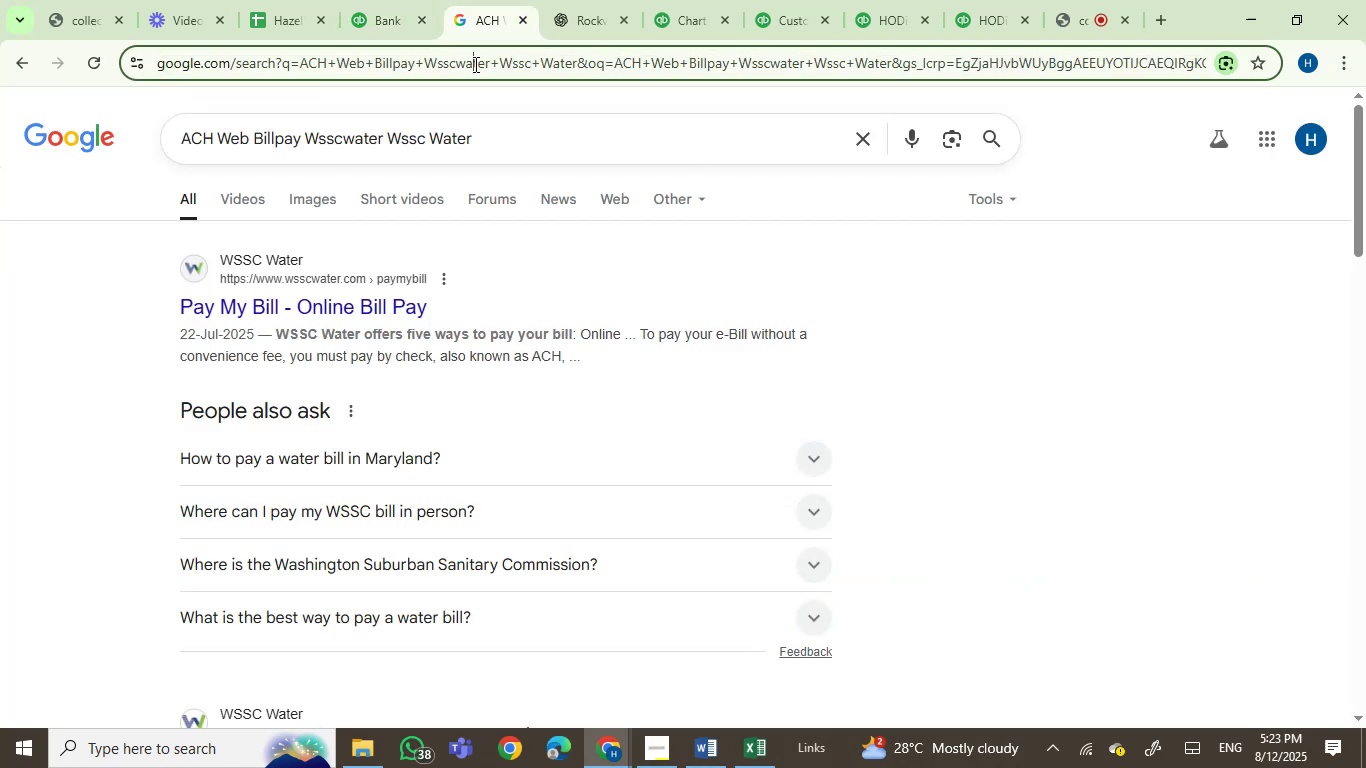 
left_click([474, 64])
 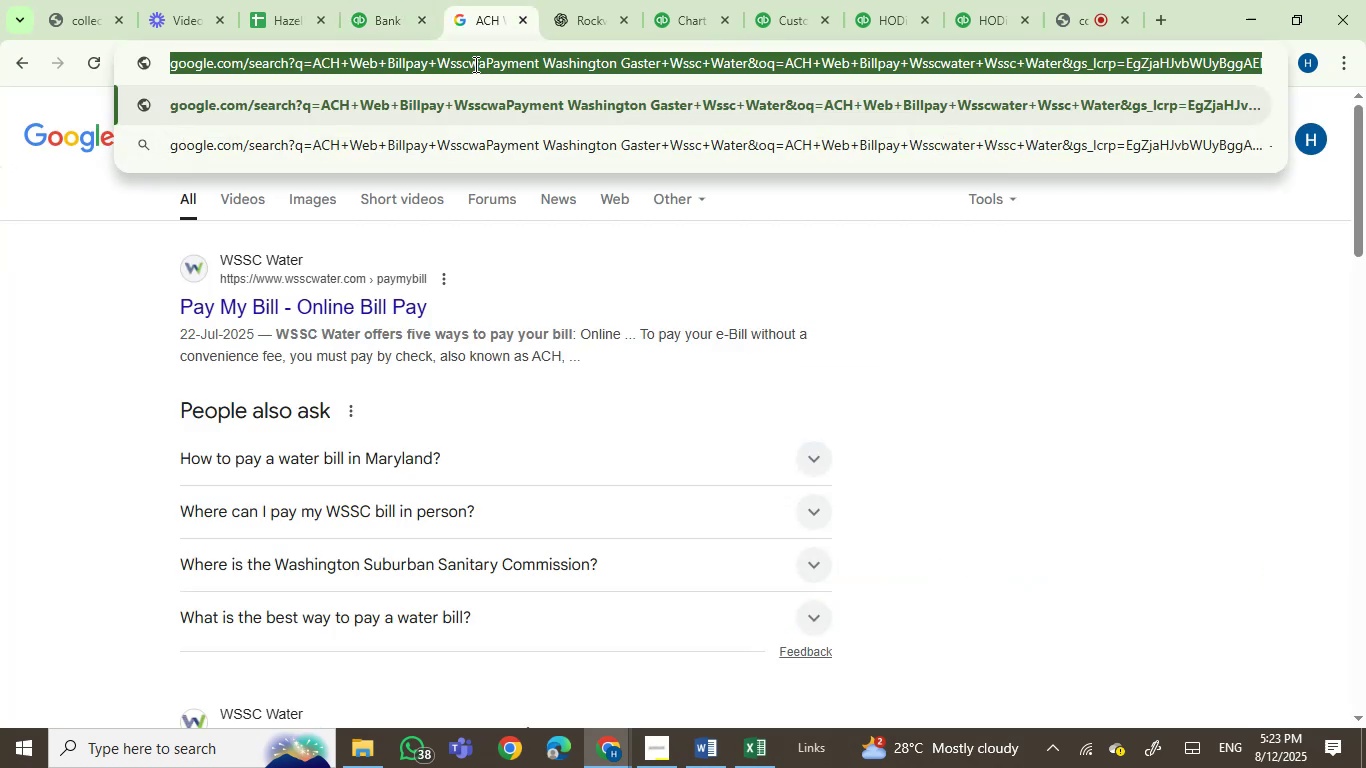 
key(Enter)
 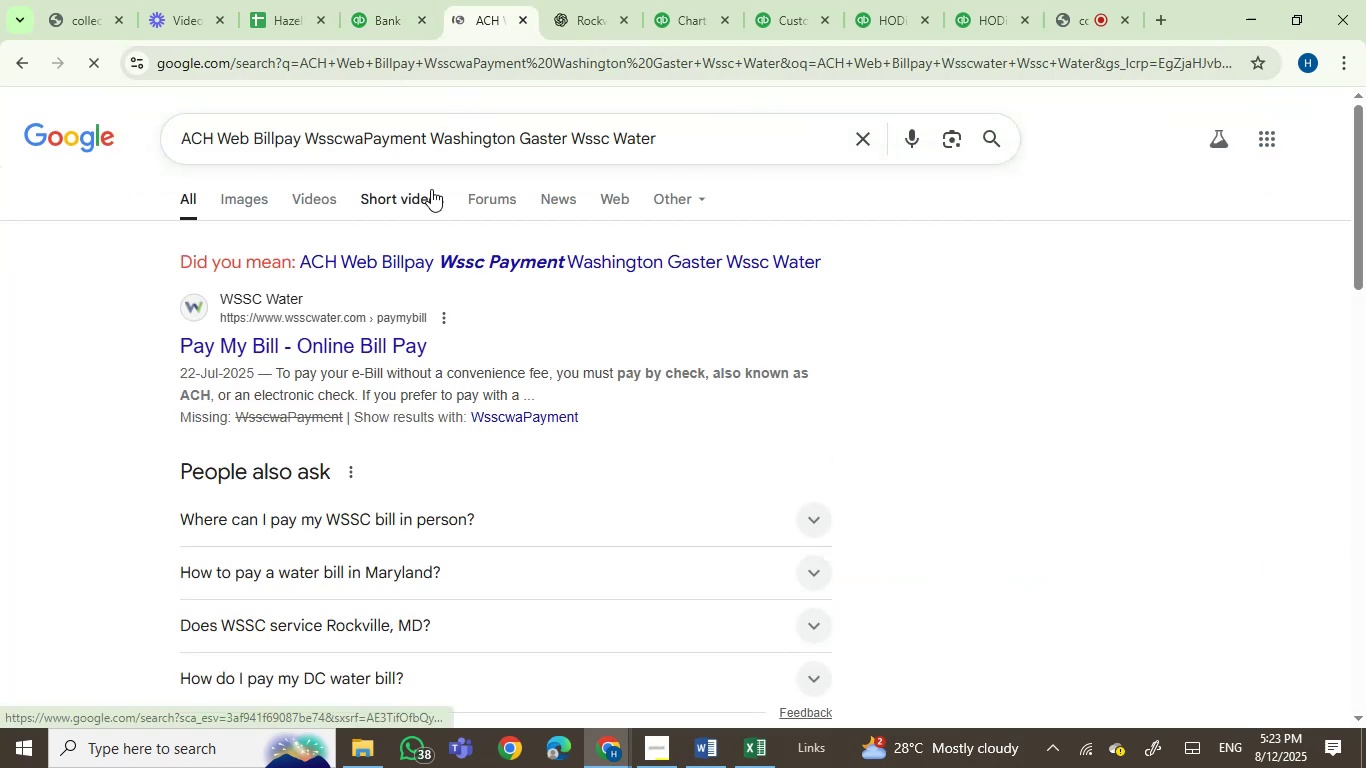 
left_click_drag(start_coordinate=[657, 147], to_coordinate=[125, 150])
 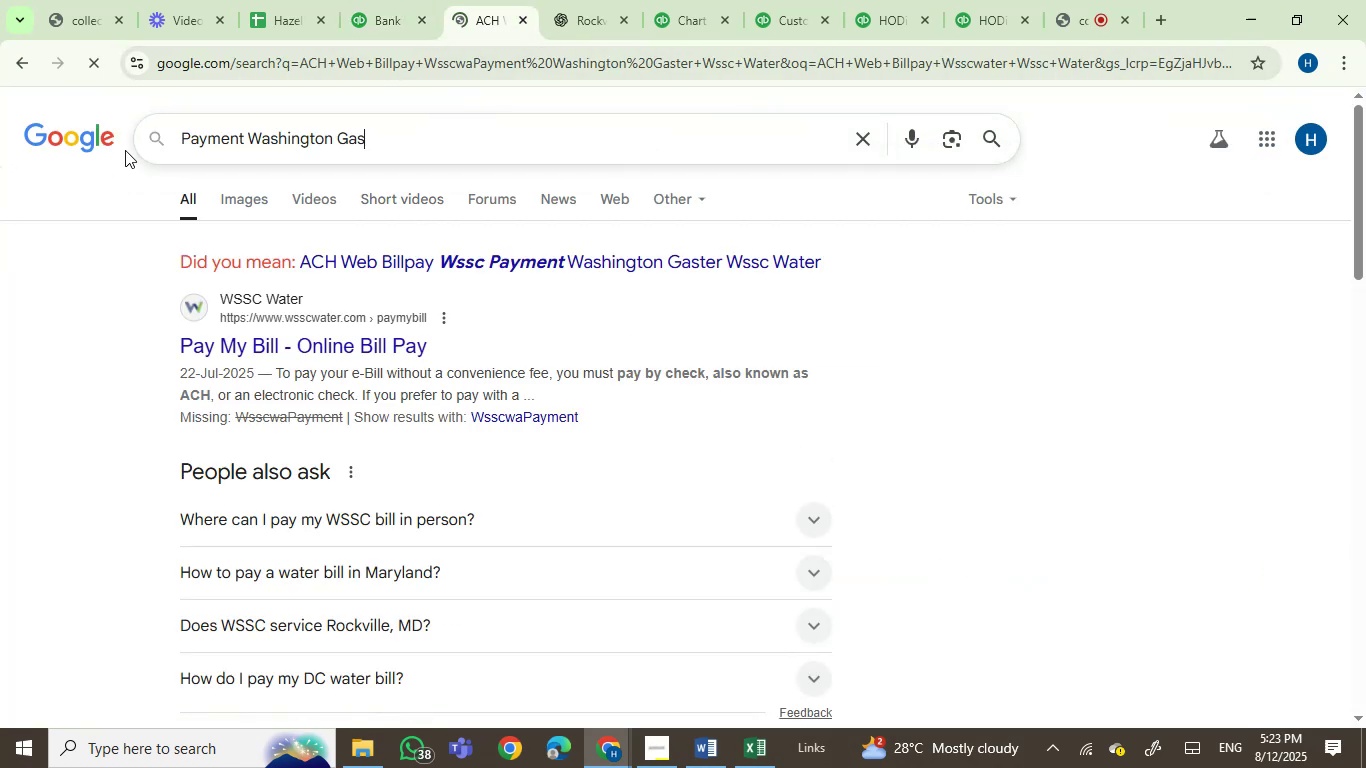 
key(Control+V)
 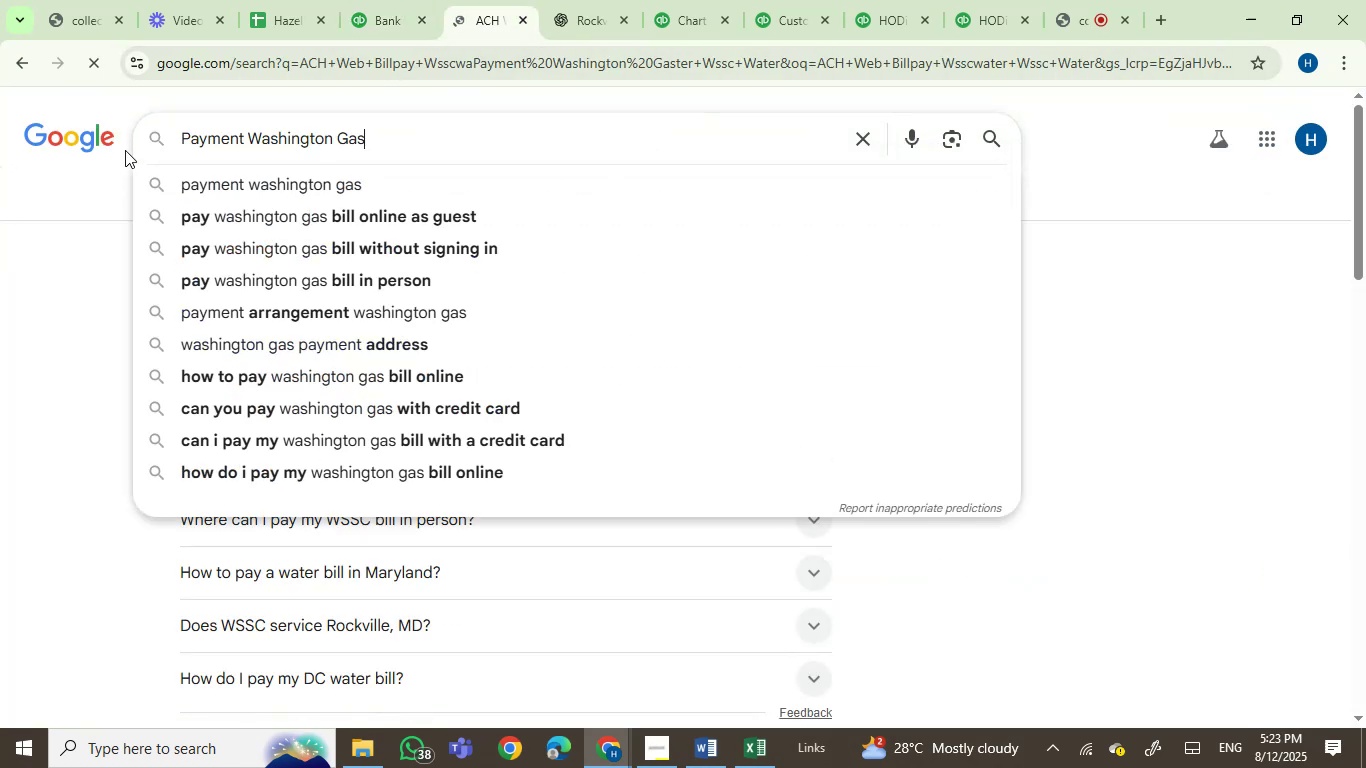 
key(Enter)
 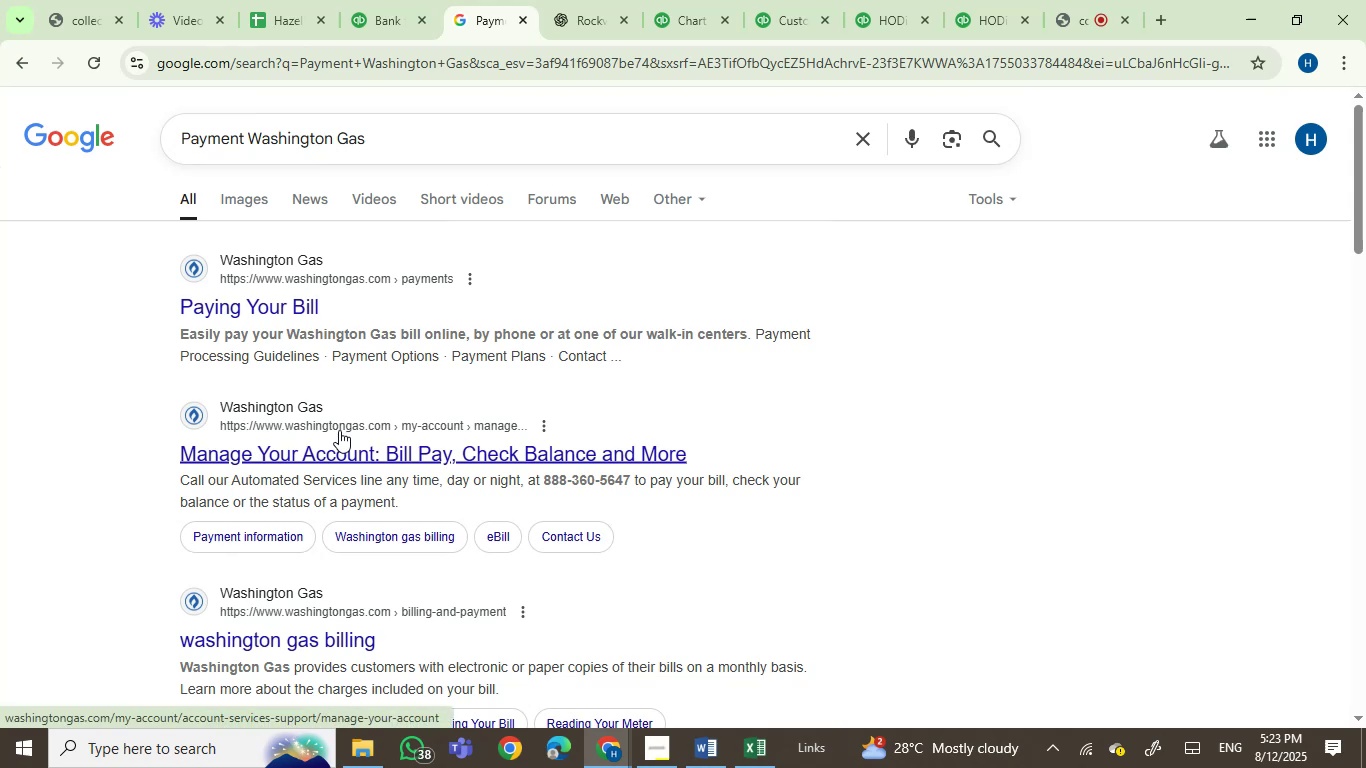 
wait(5.04)
 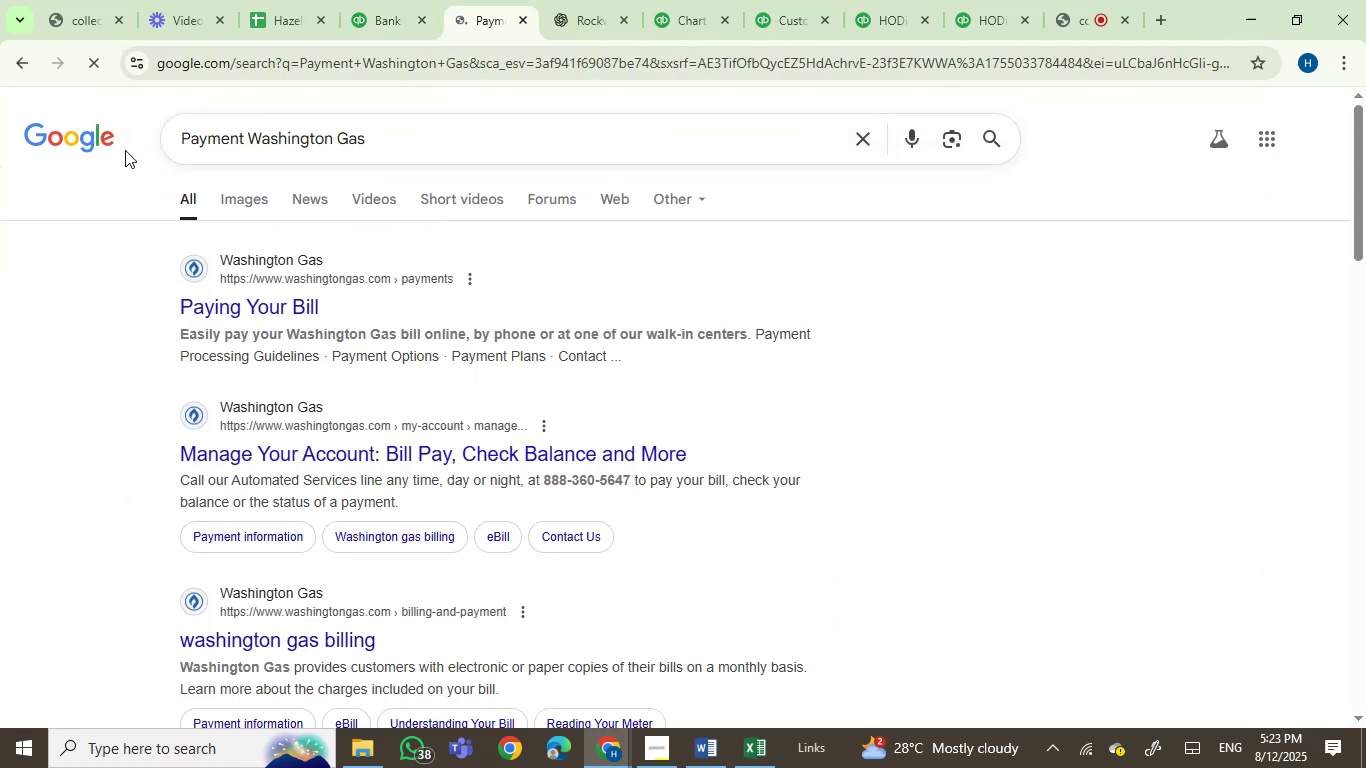 
left_click([376, 0])
 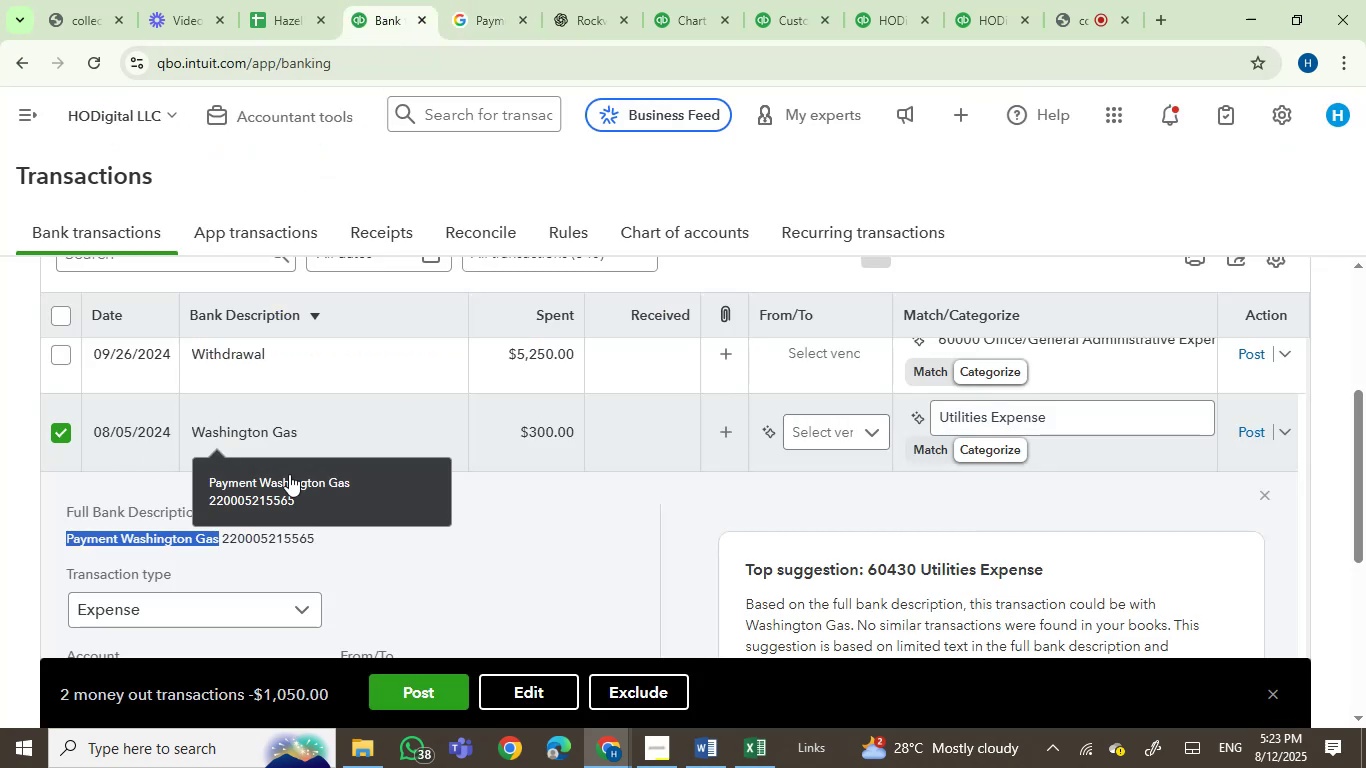 
left_click([294, 427])
 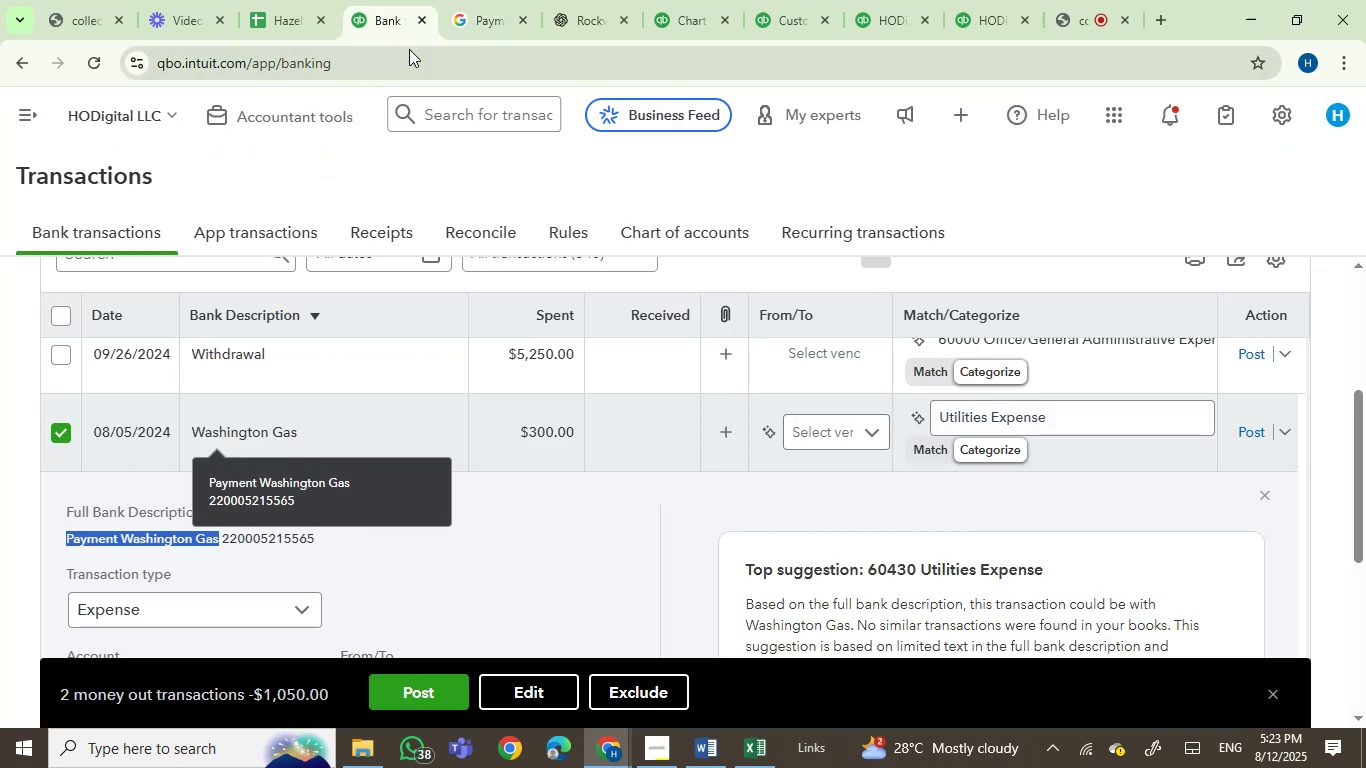 
left_click([465, 15])
 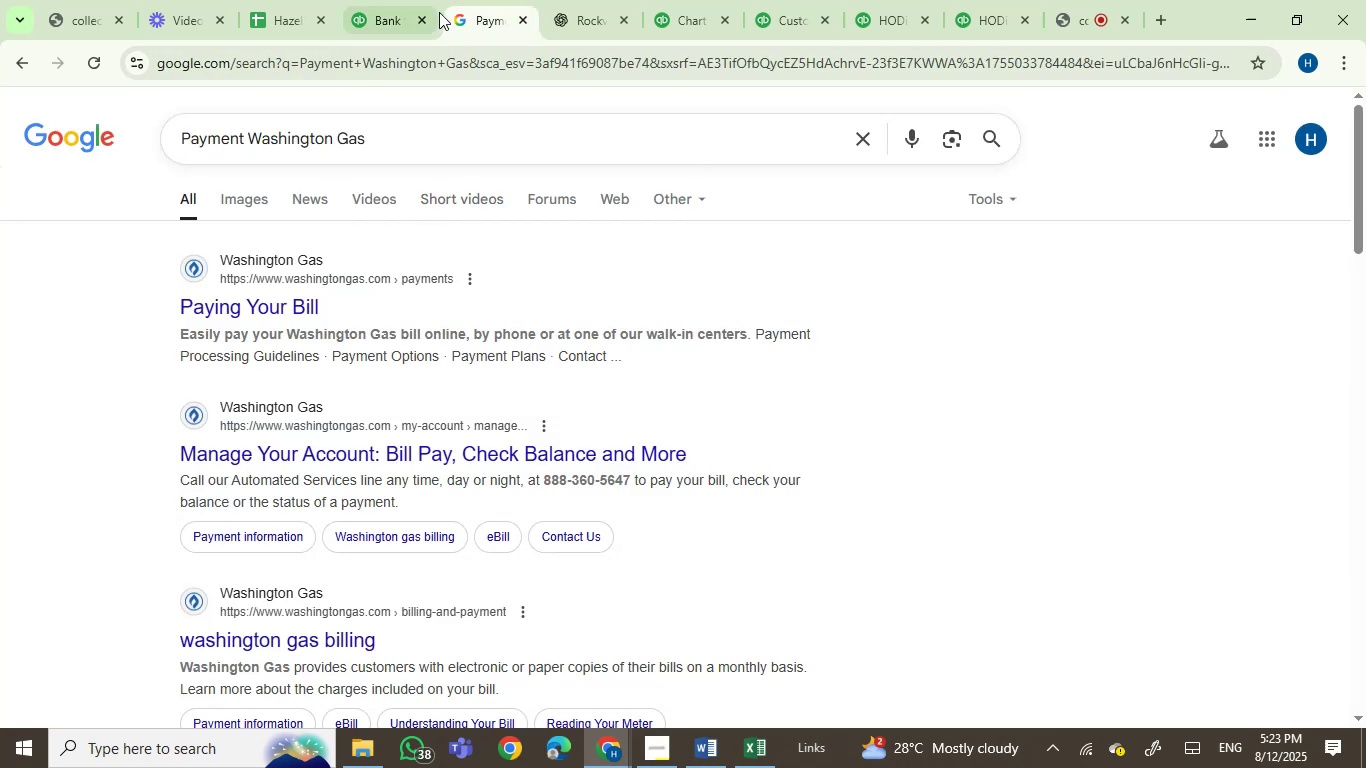 
left_click([357, 0])
 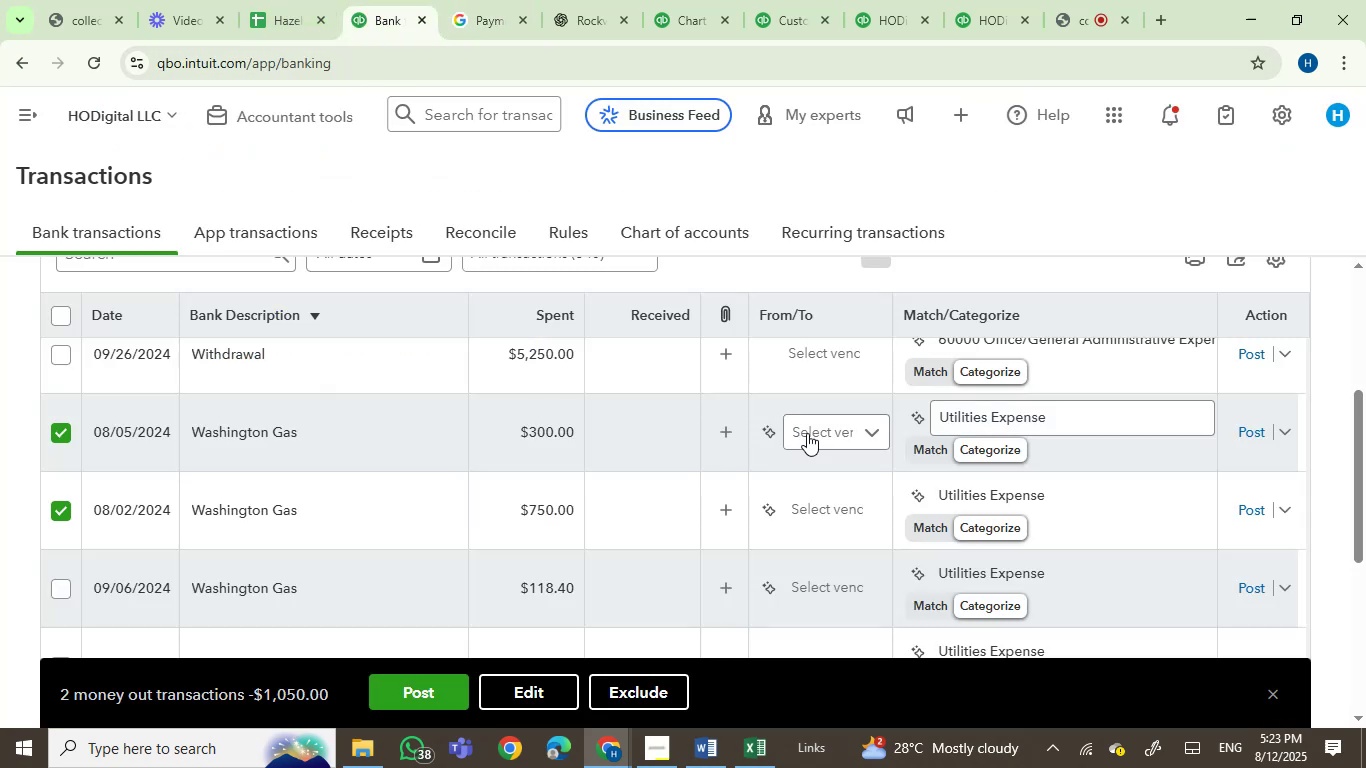 
left_click([807, 433])
 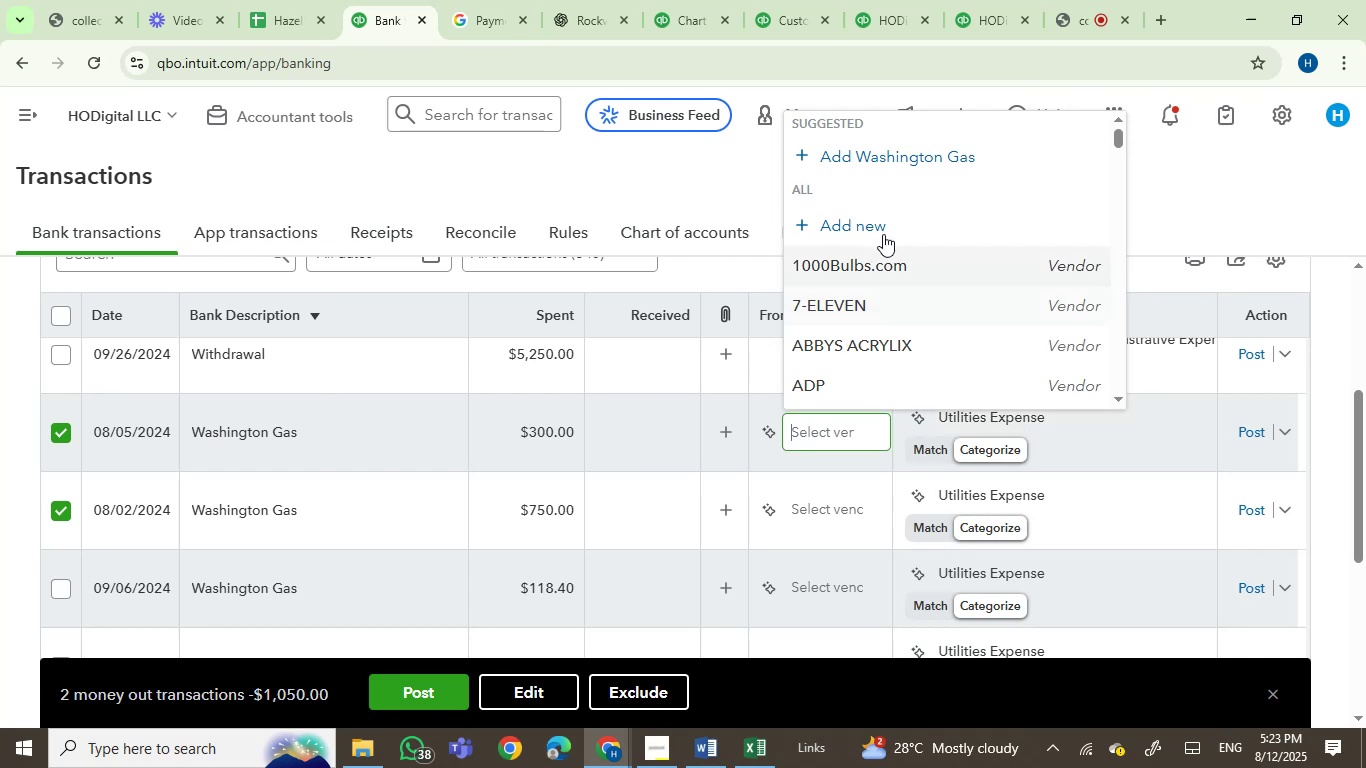 
left_click([901, 153])
 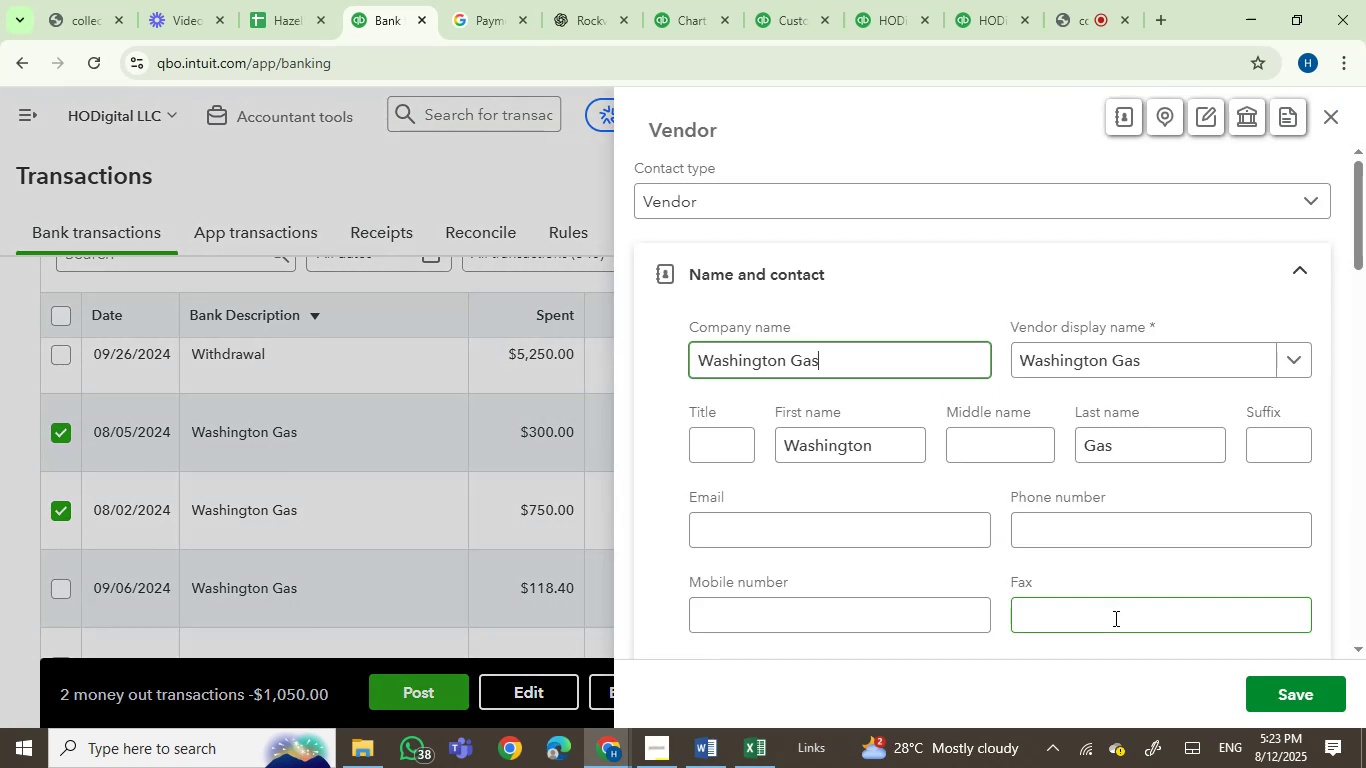 
left_click([1305, 695])
 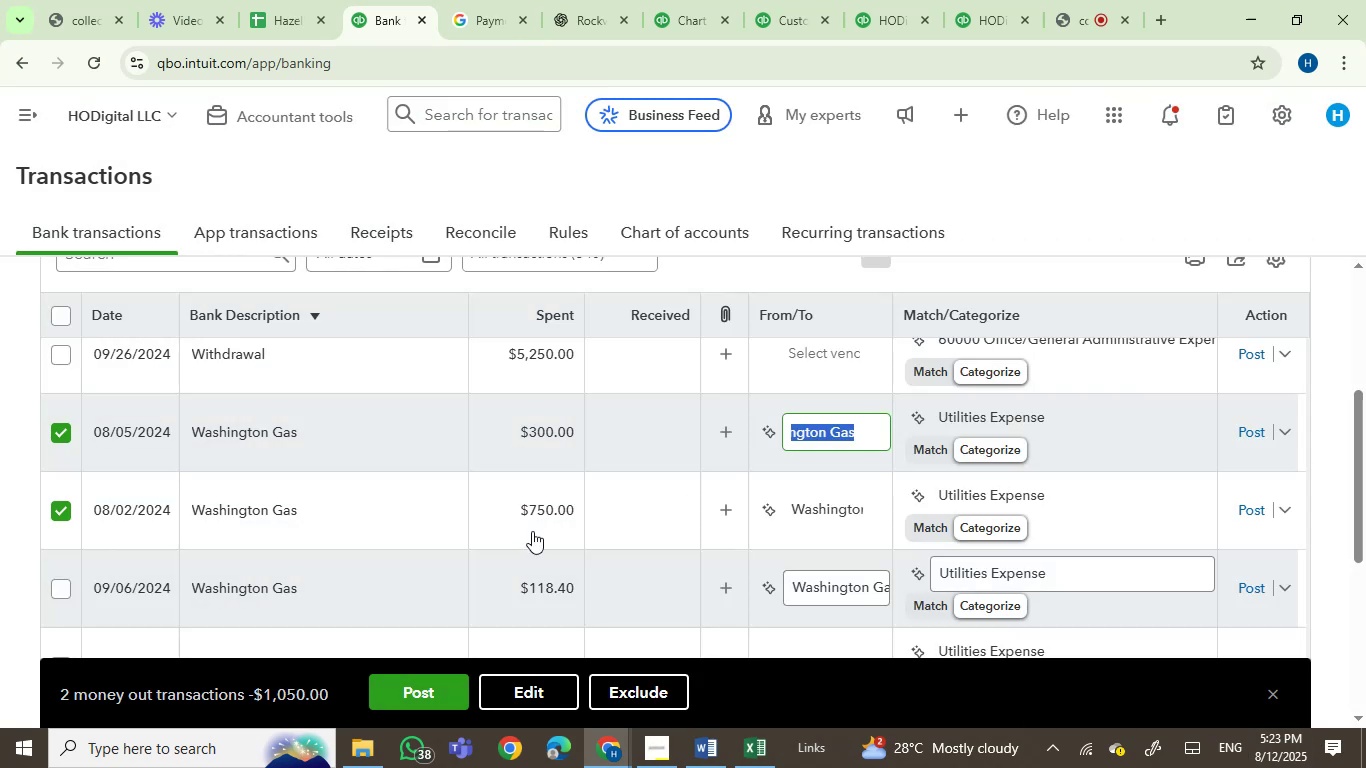 
left_click([62, 588])
 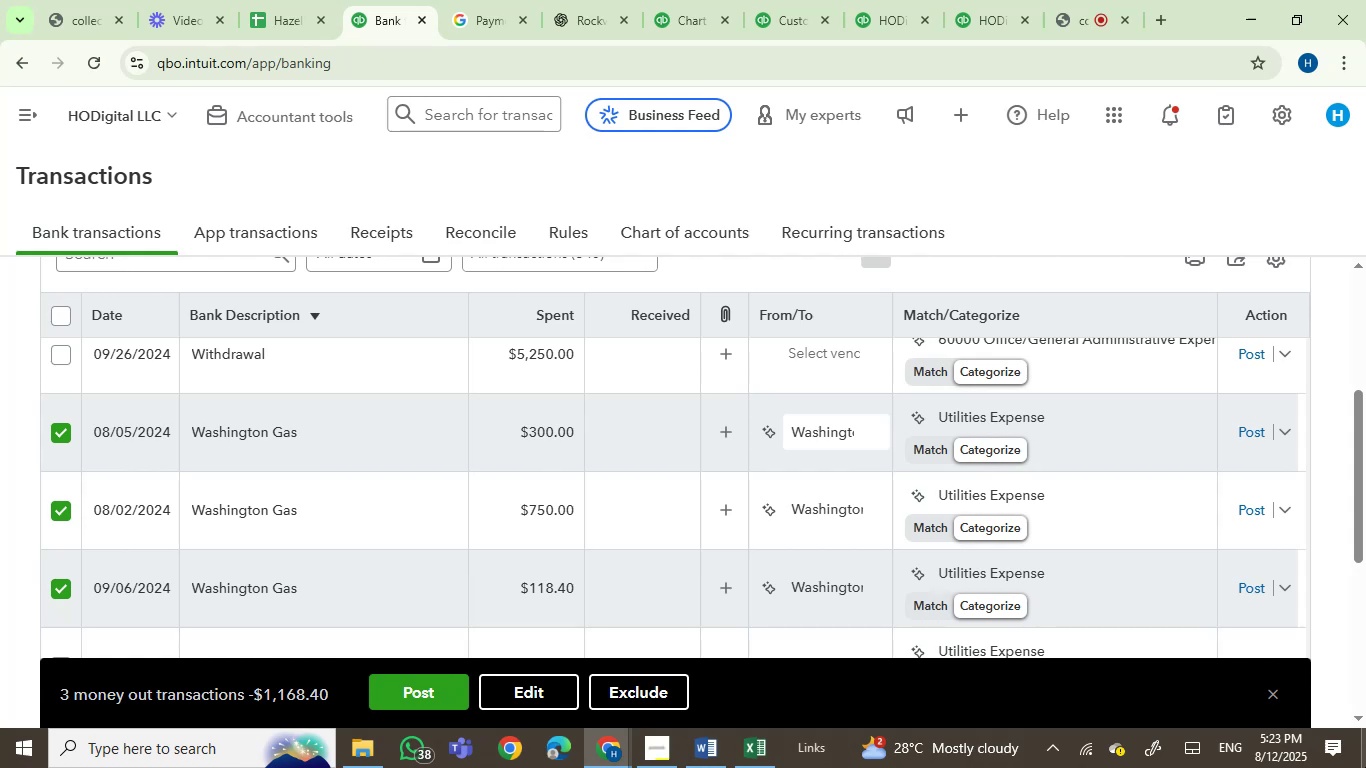 
wait(17.07)
 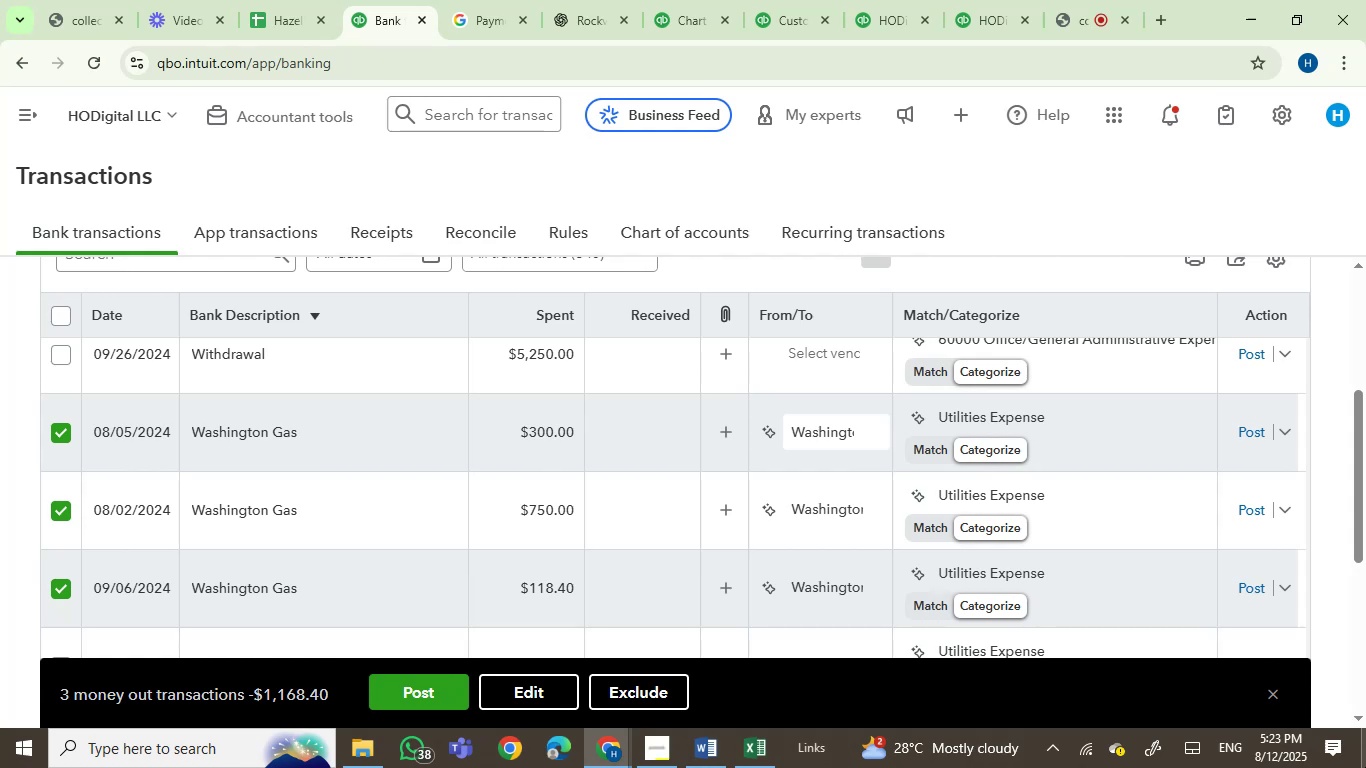 
mouse_move([966, 764])
 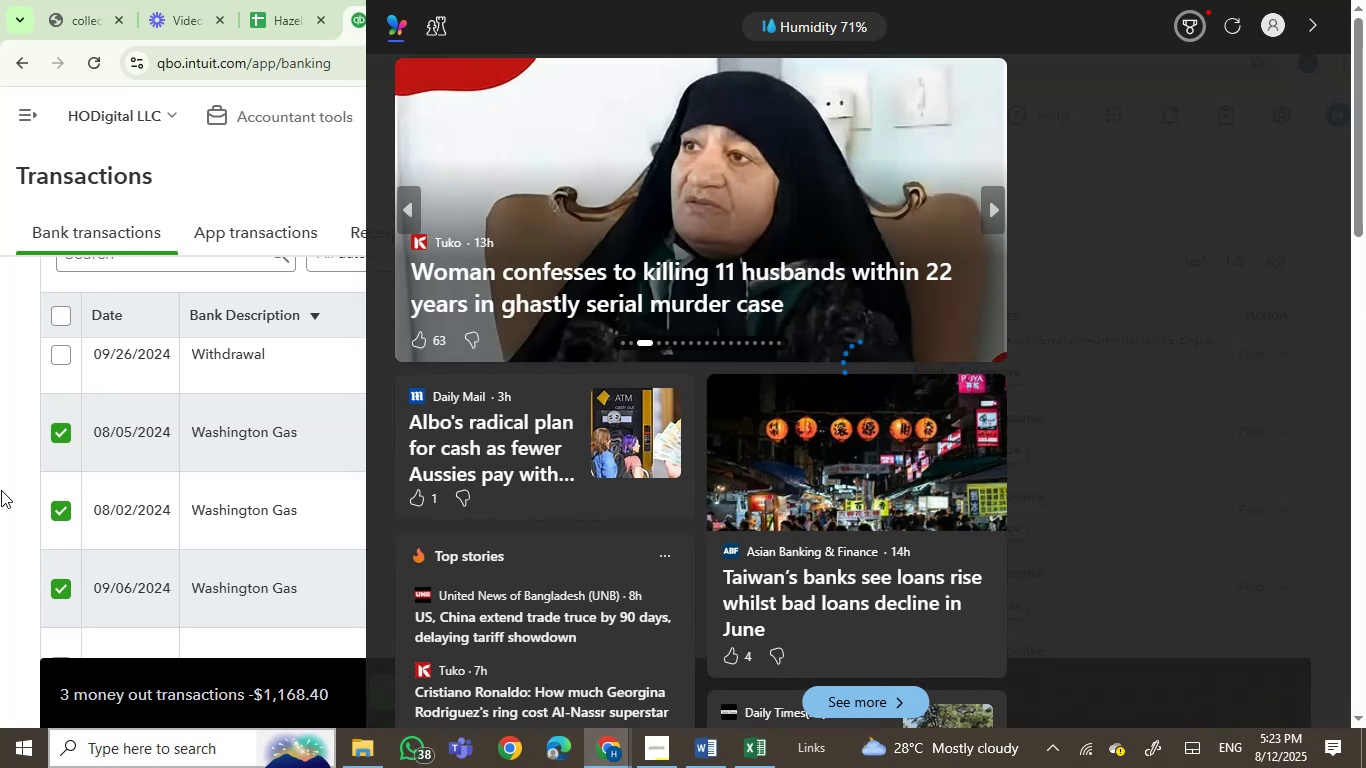 
left_click([11, 471])
 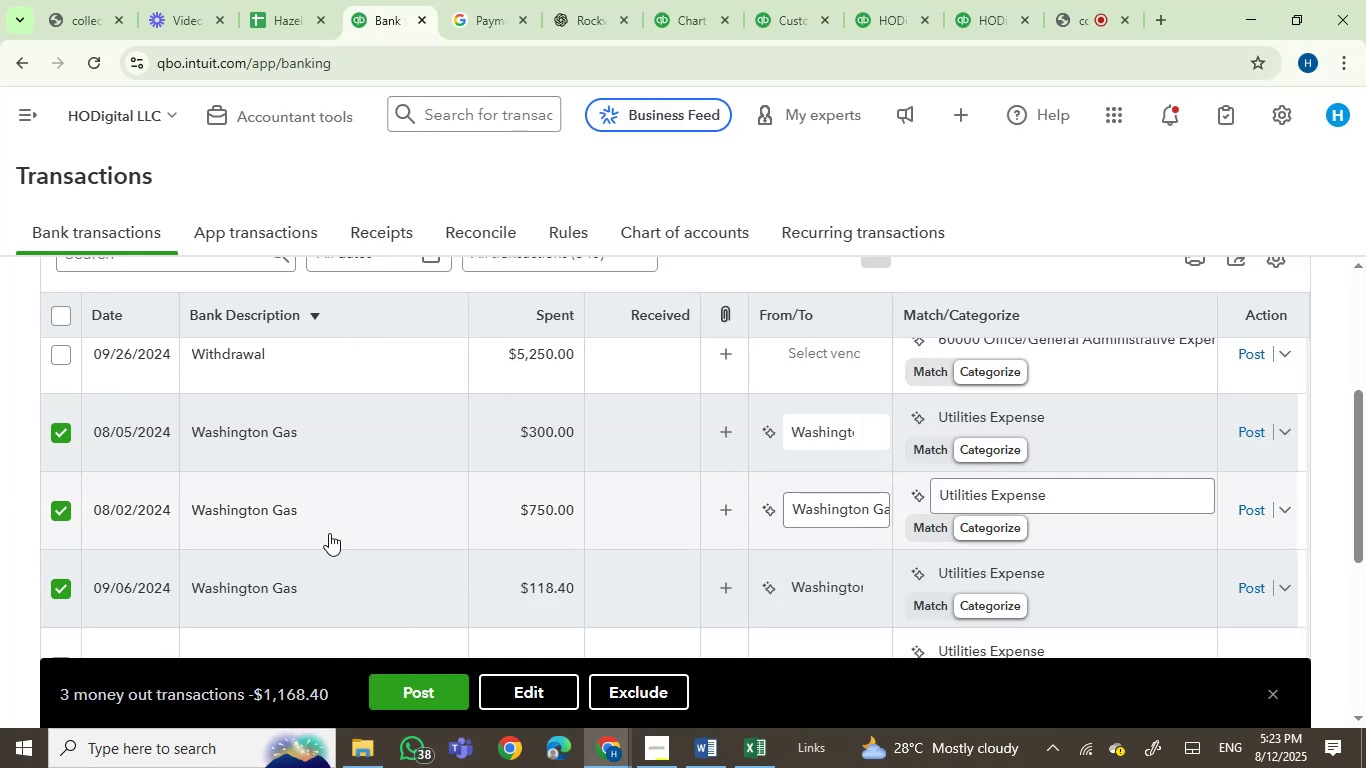 
scroll: coordinate [432, 541], scroll_direction: down, amount: 1.0
 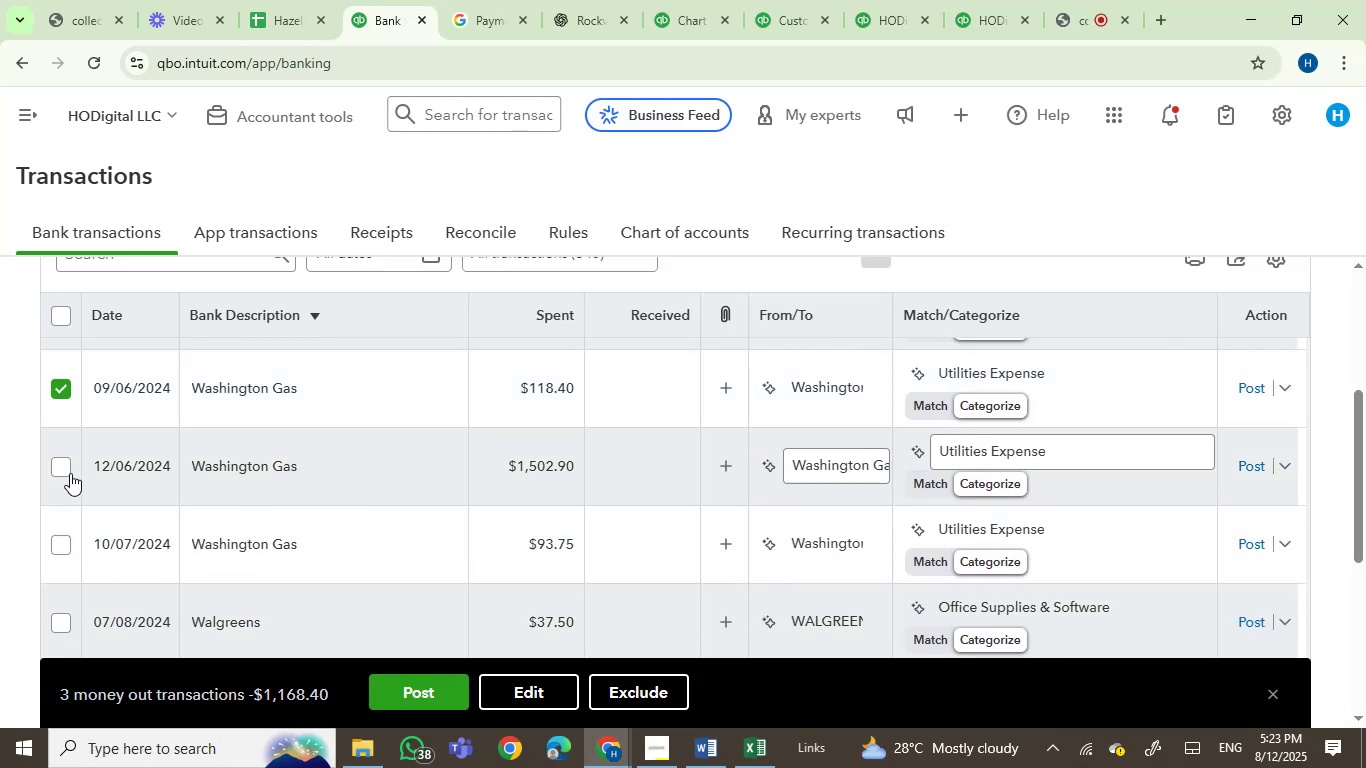 
left_click([54, 465])
 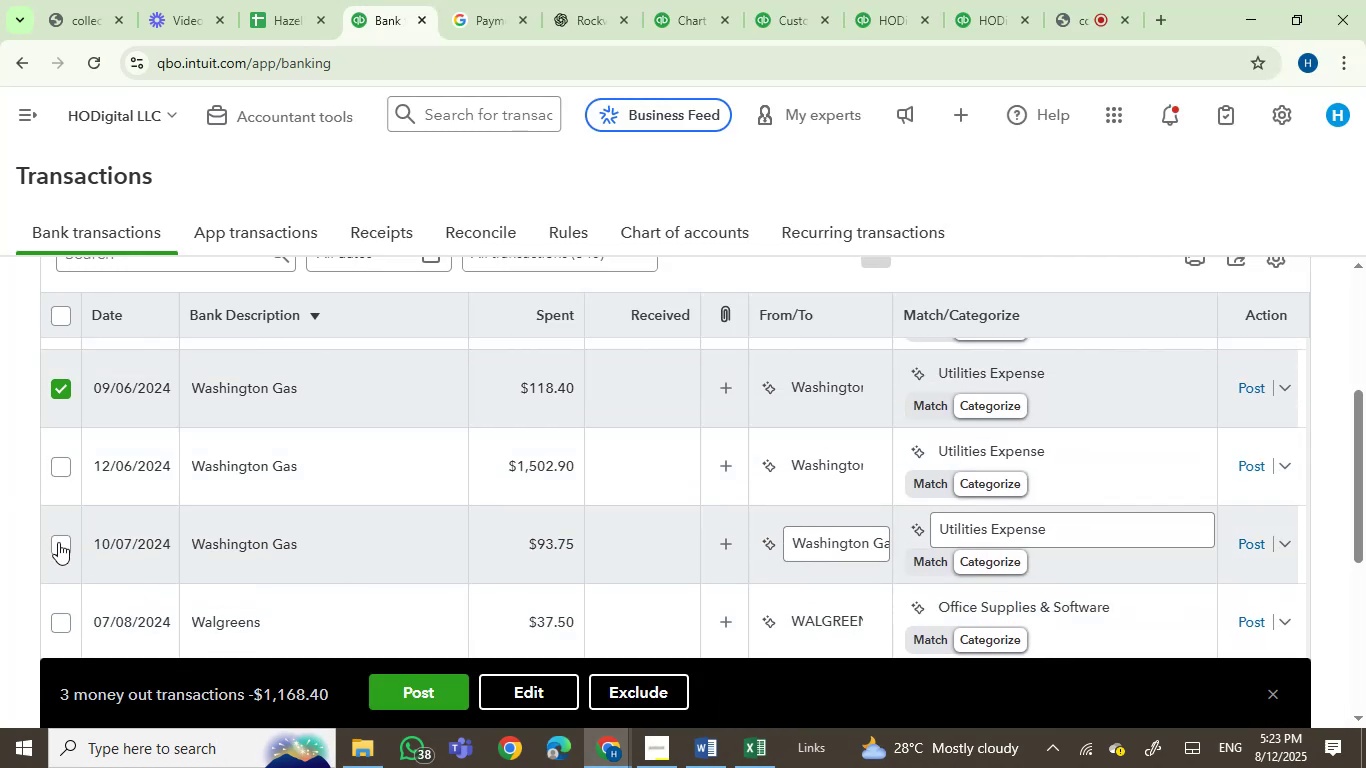 
left_click([58, 542])
 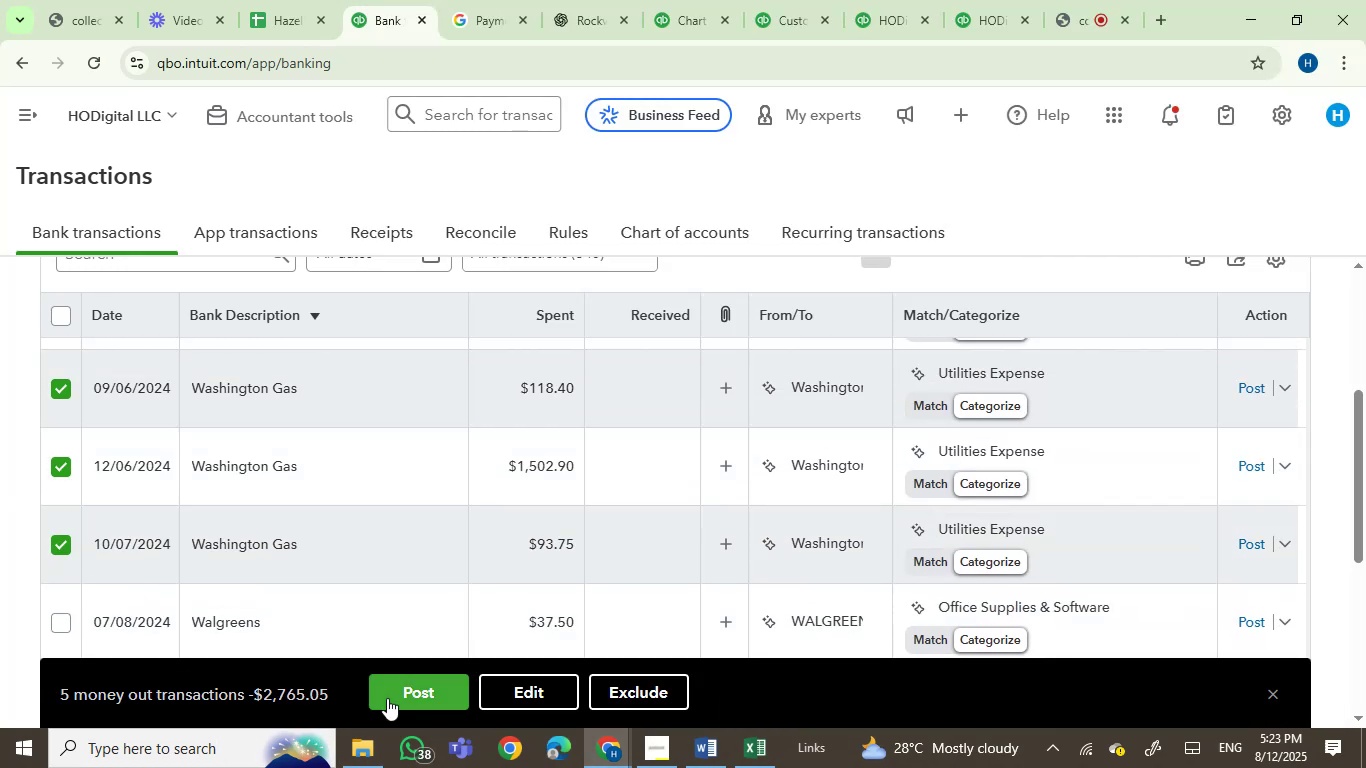 
wait(7.1)
 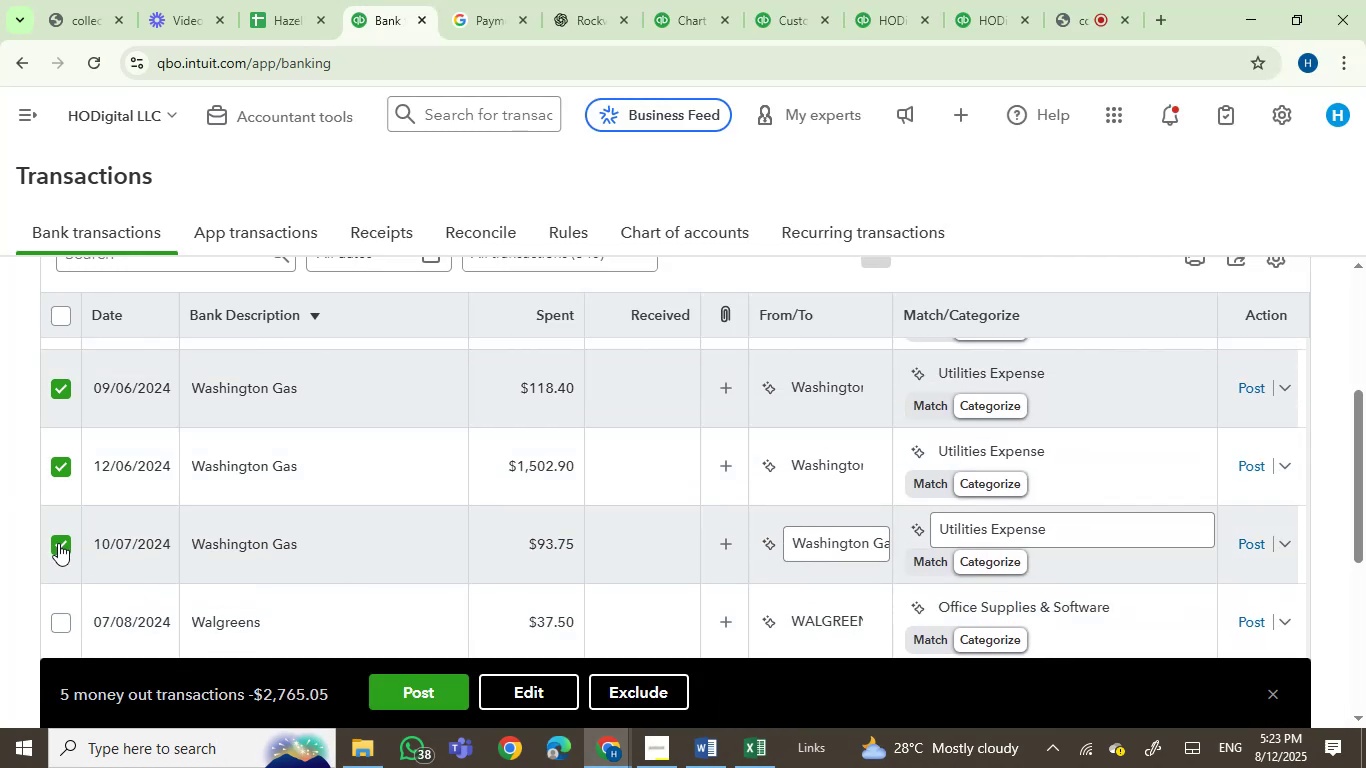 
left_click([387, 698])
 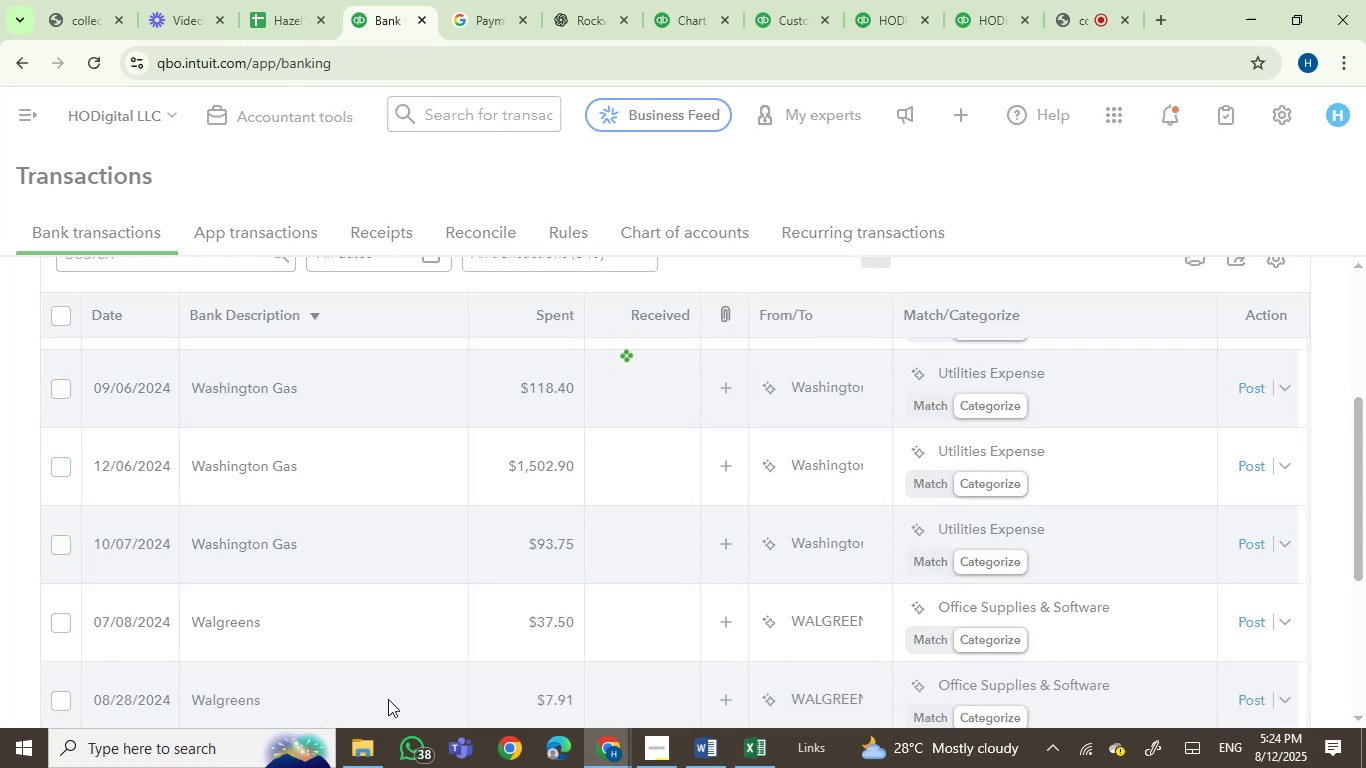 
wait(9.11)
 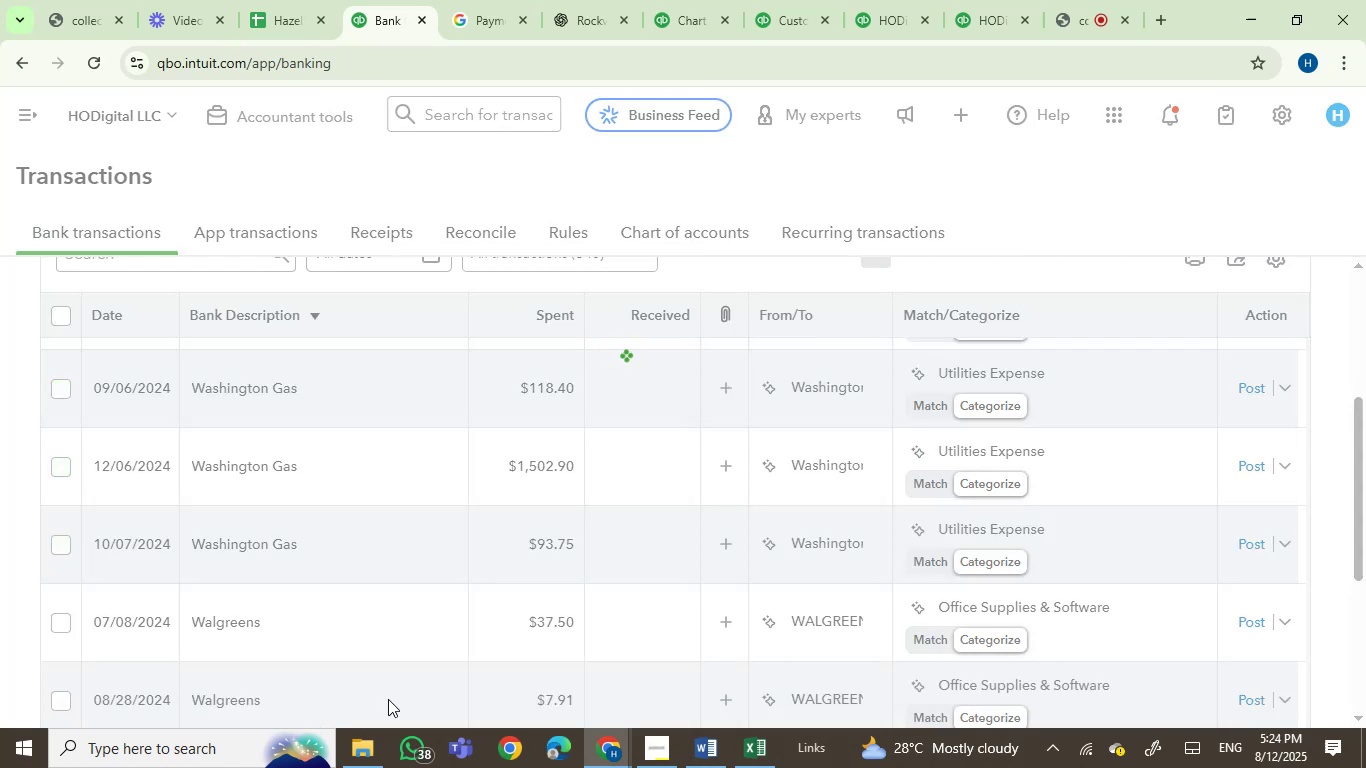 
left_click([269, 383])
 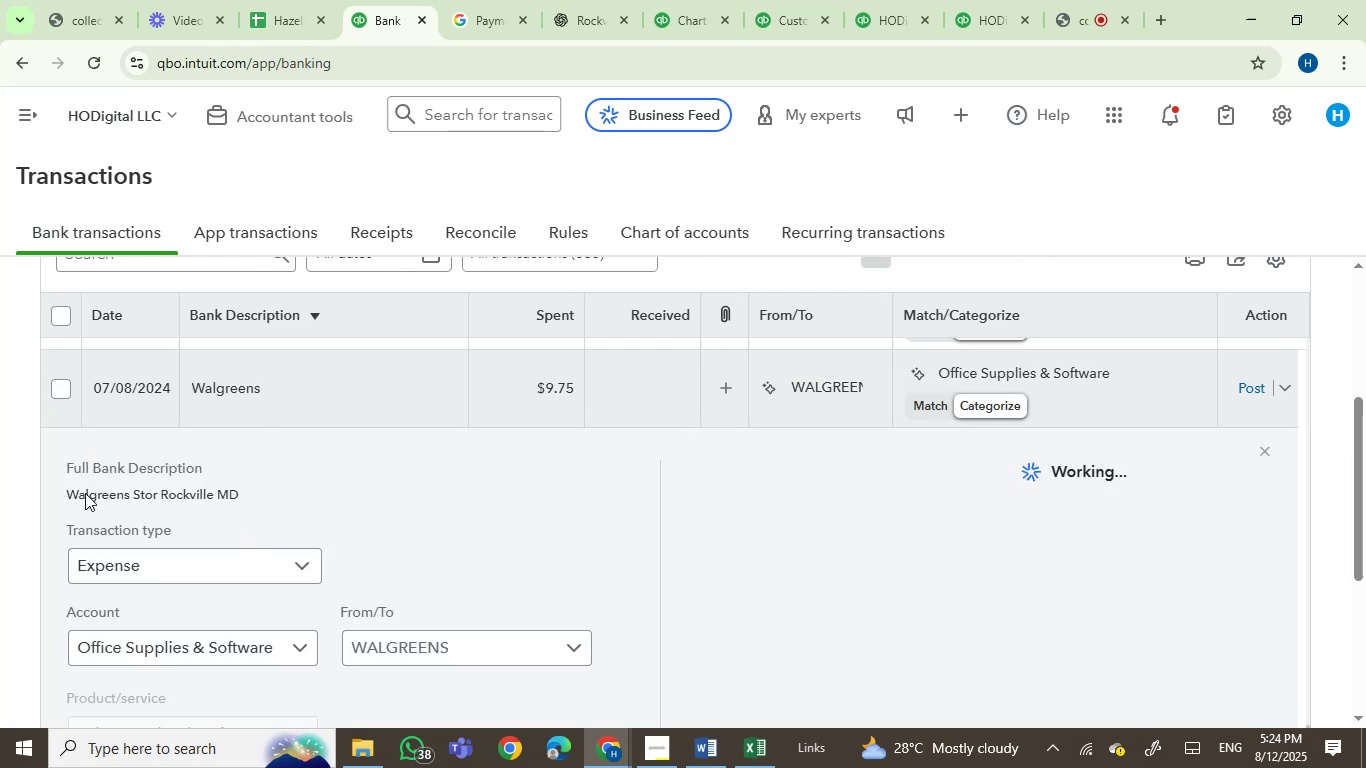 
double_click([94, 496])
 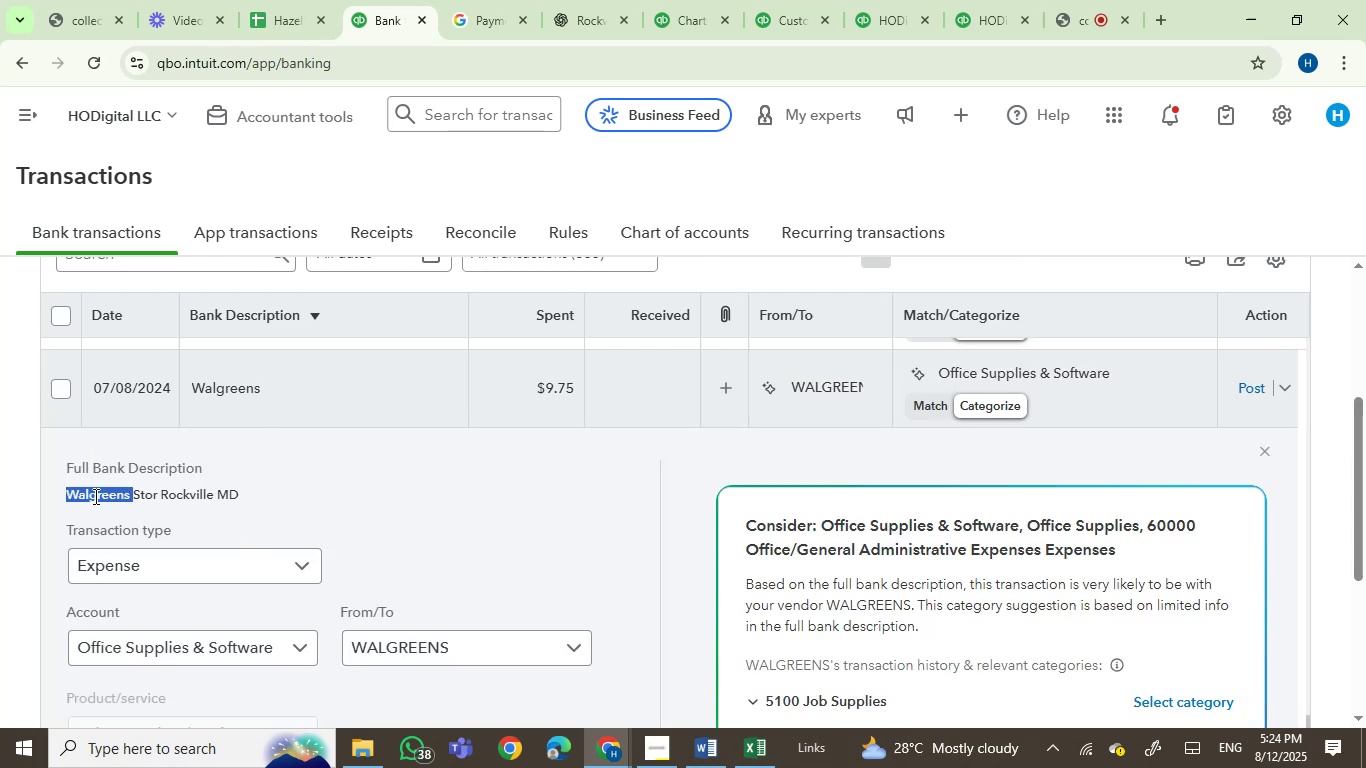 
key(Control+C)
 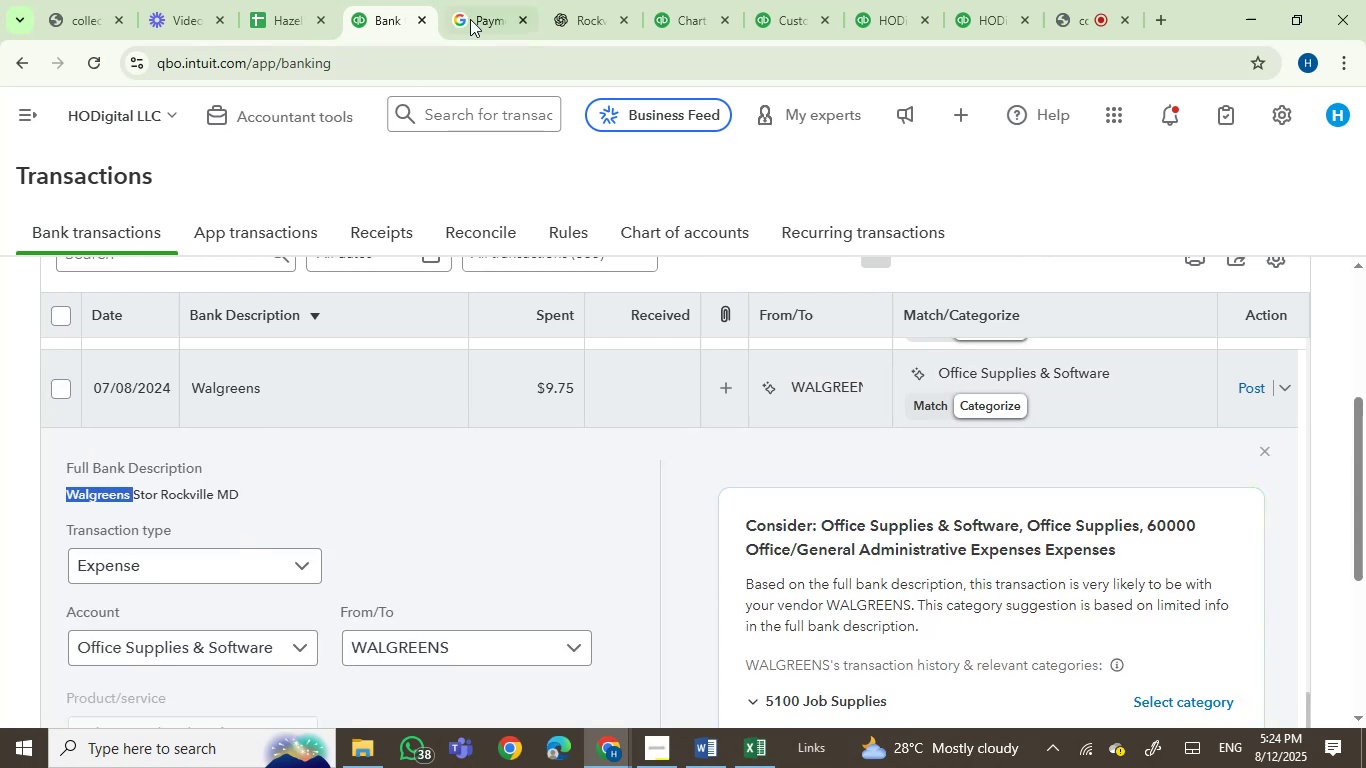 
left_click([507, 0])
 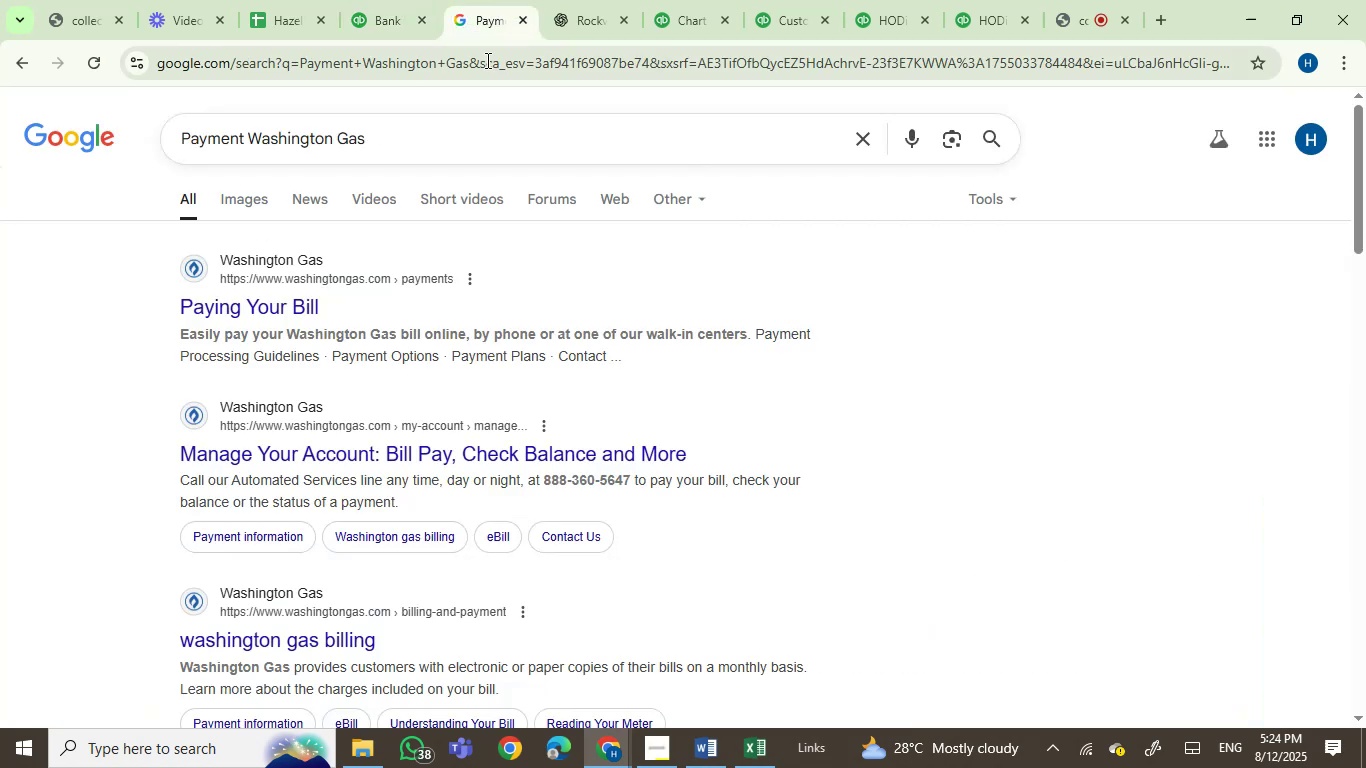 
double_click([486, 60])
 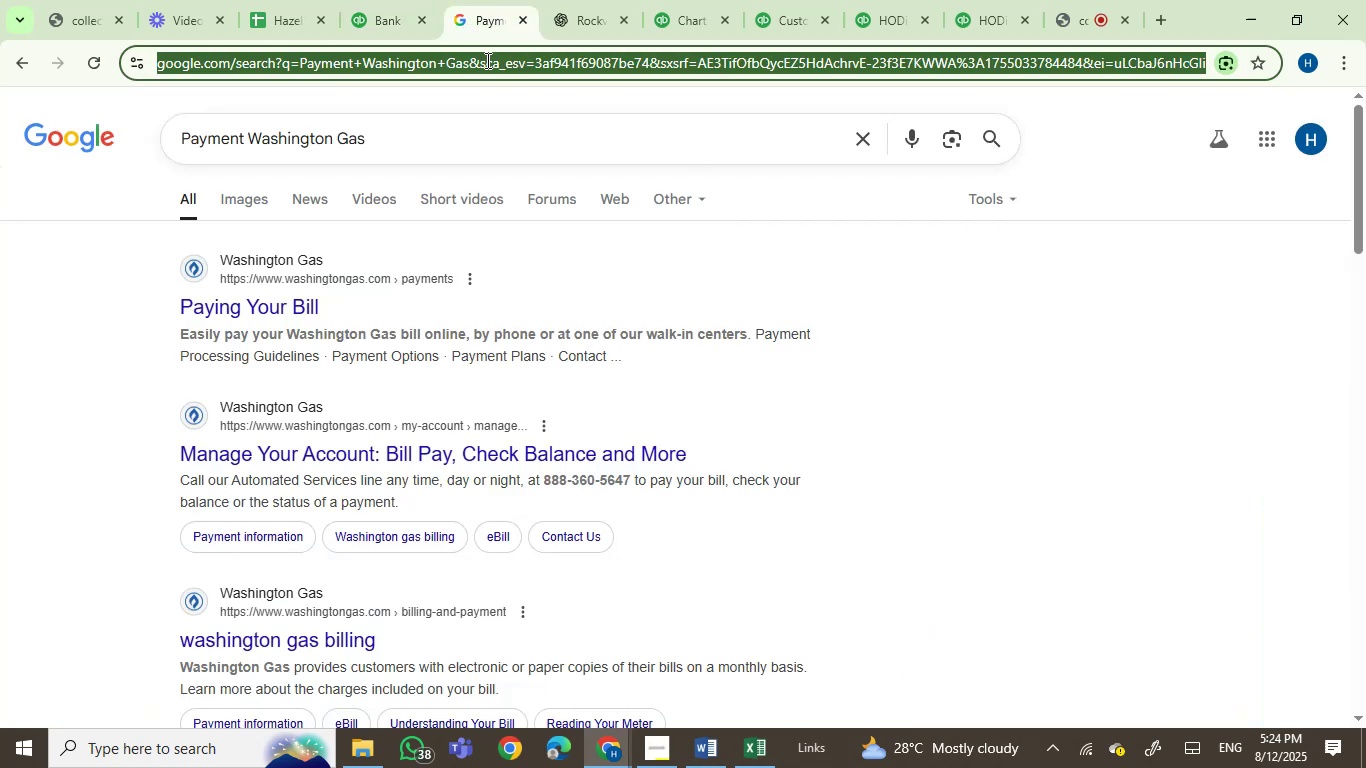 
key(Control+V)
 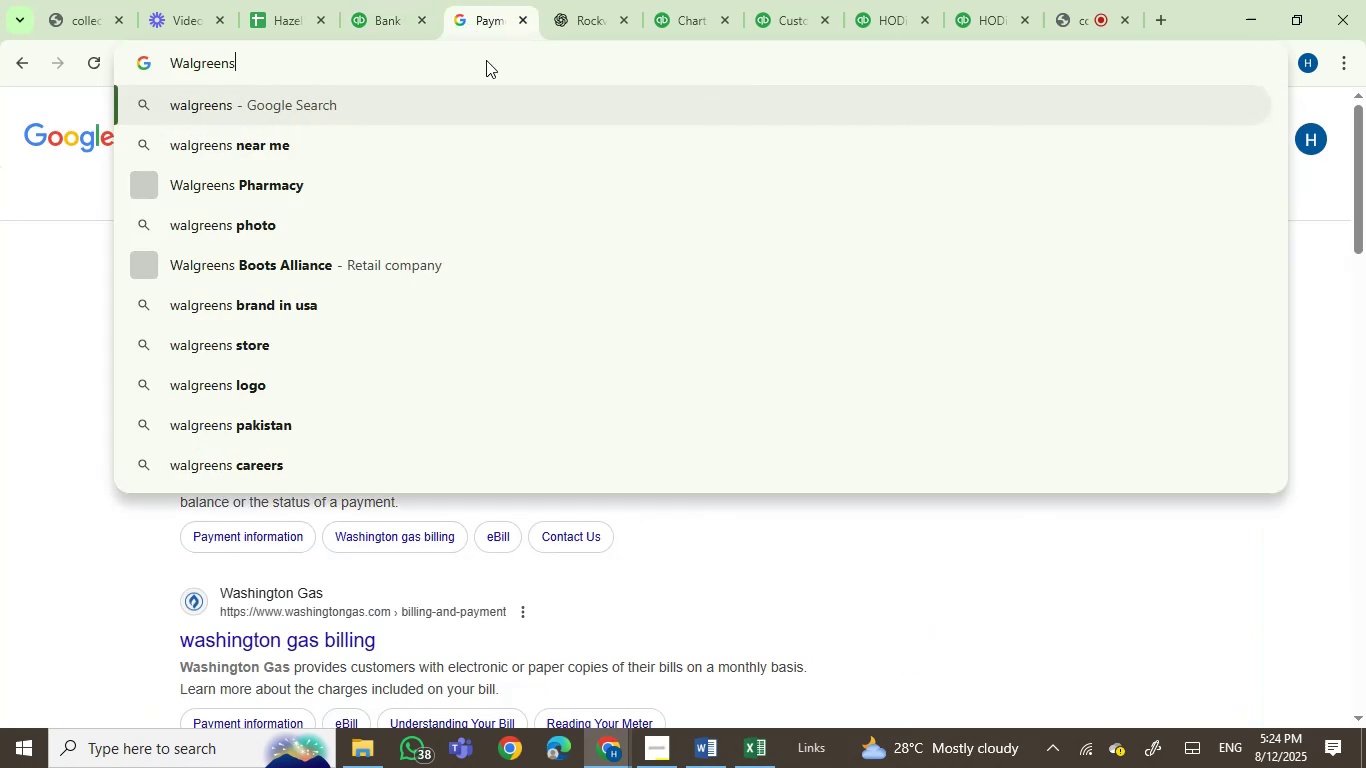 
key(Enter)
 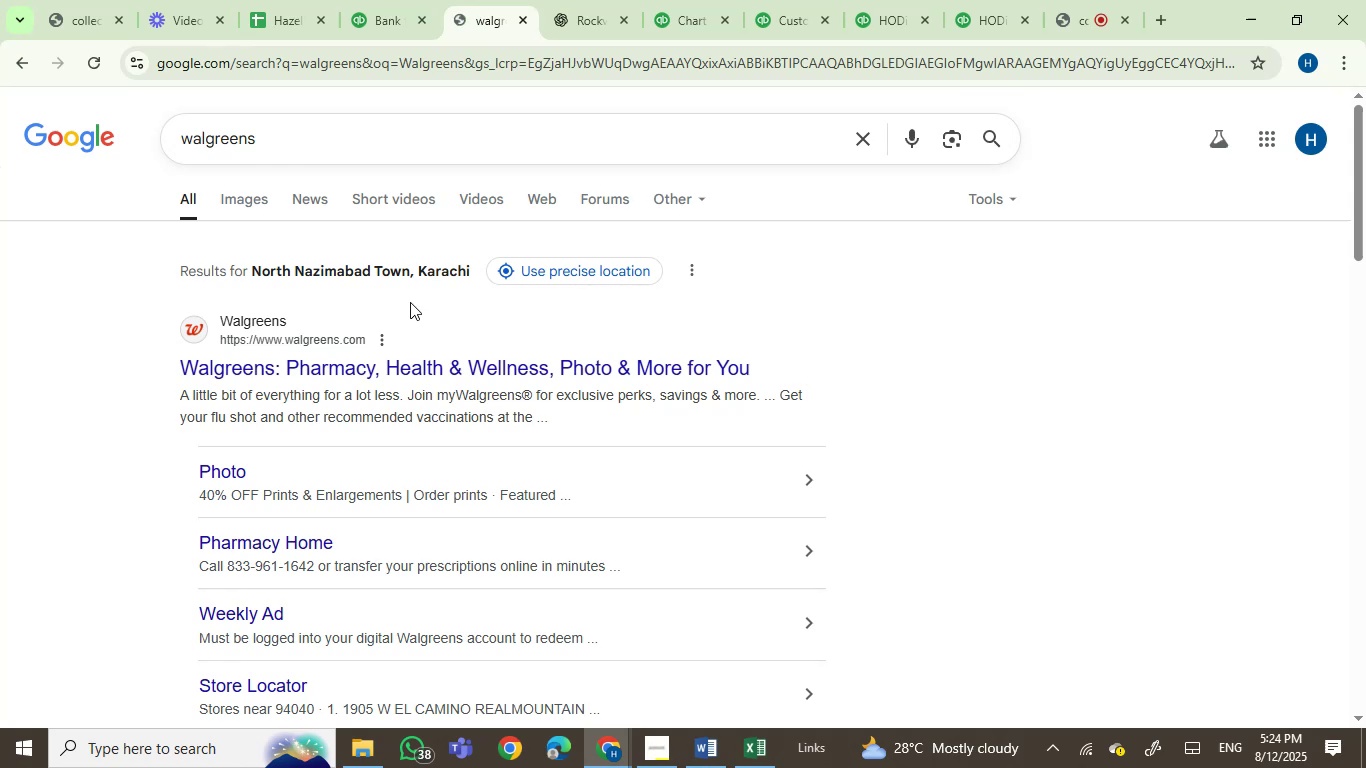 
left_click([346, 0])
 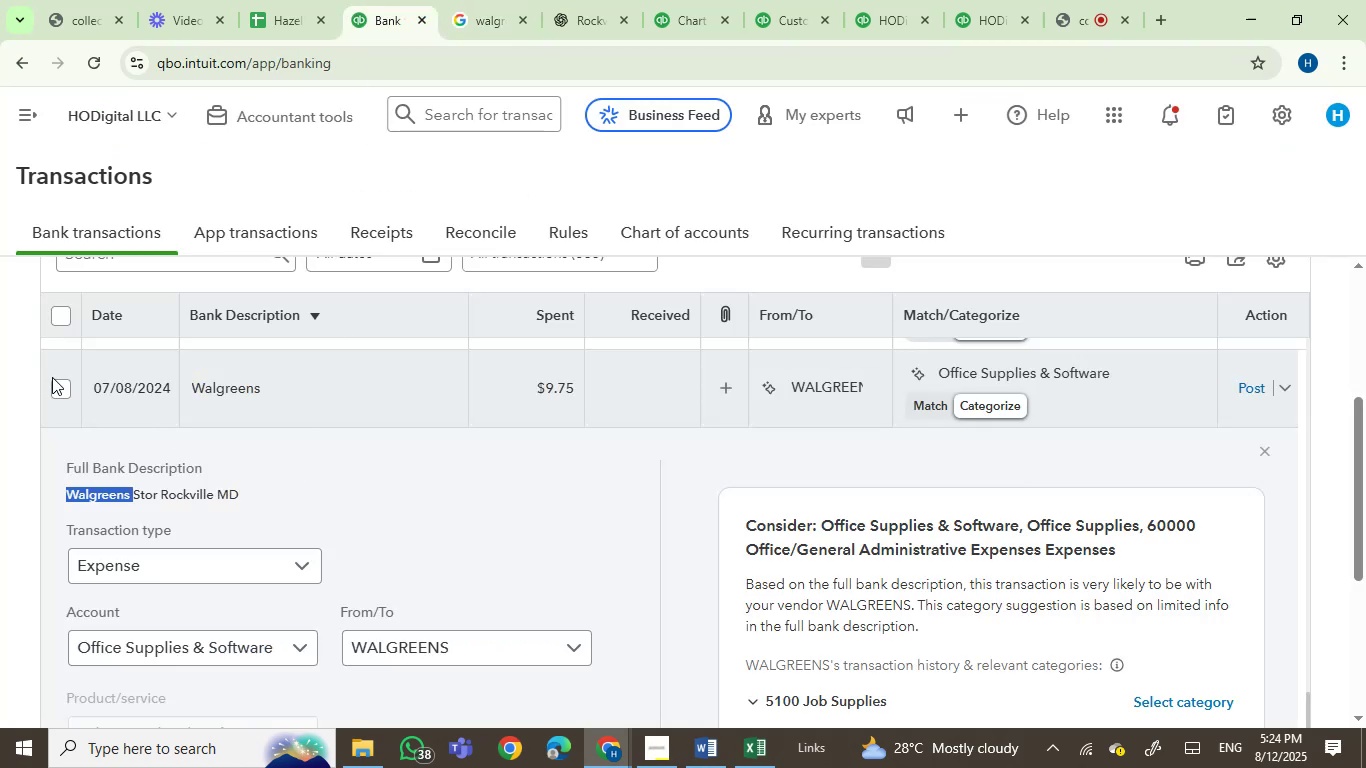 
left_click([53, 390])
 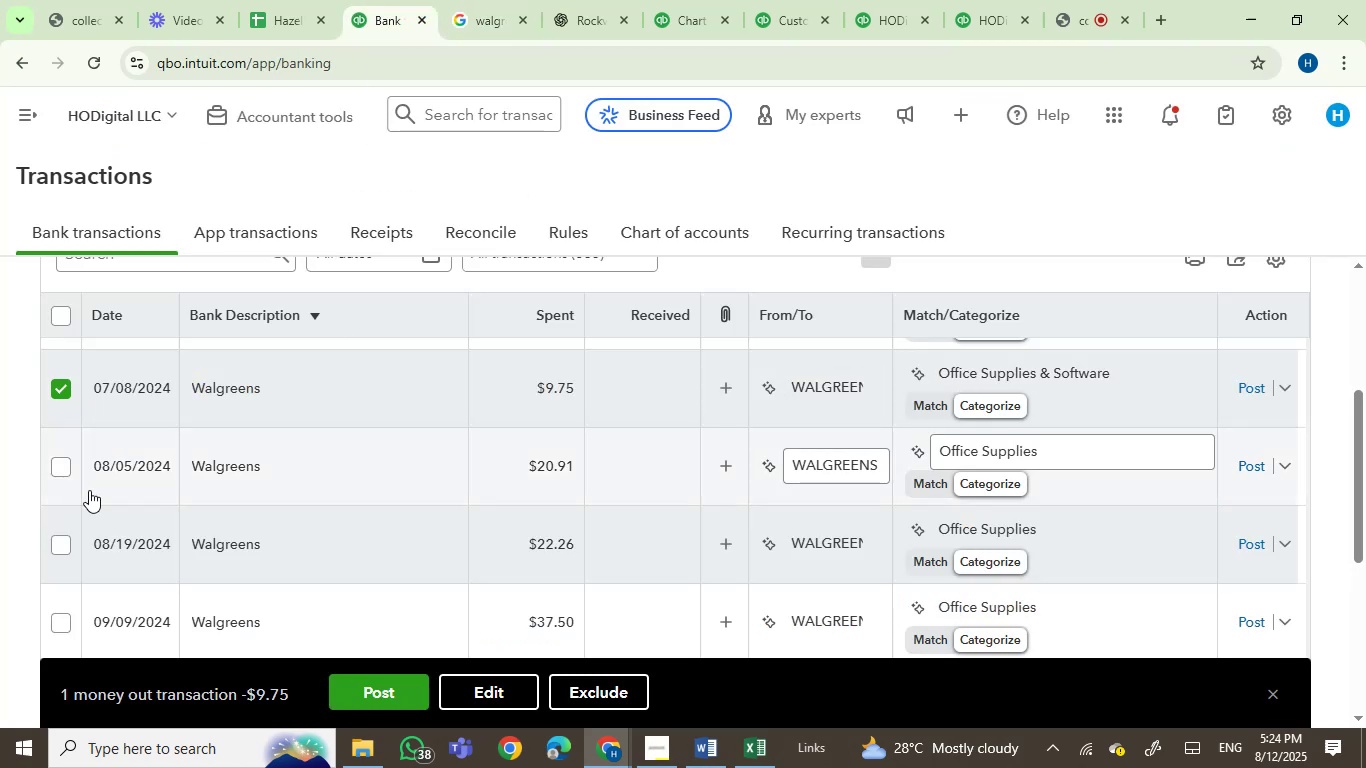 
left_click([65, 469])
 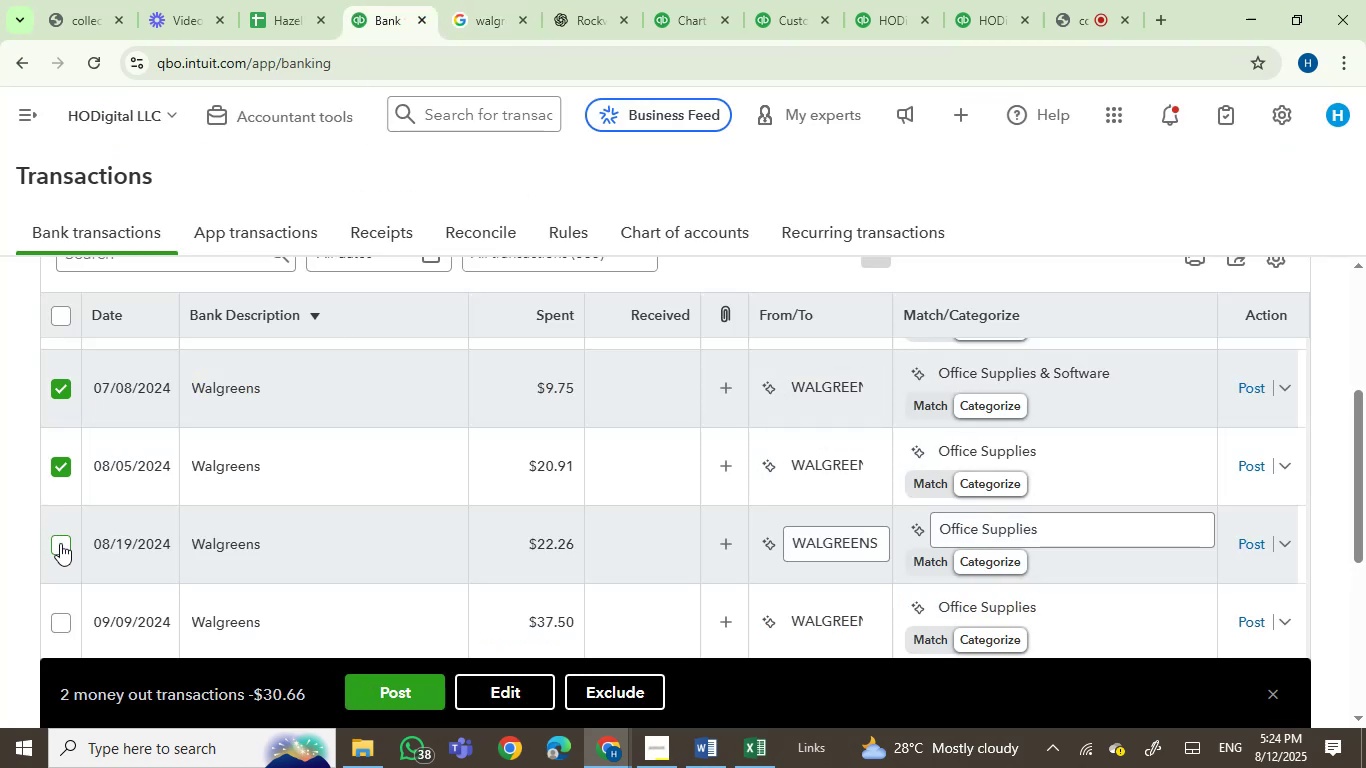 
left_click([60, 543])
 